 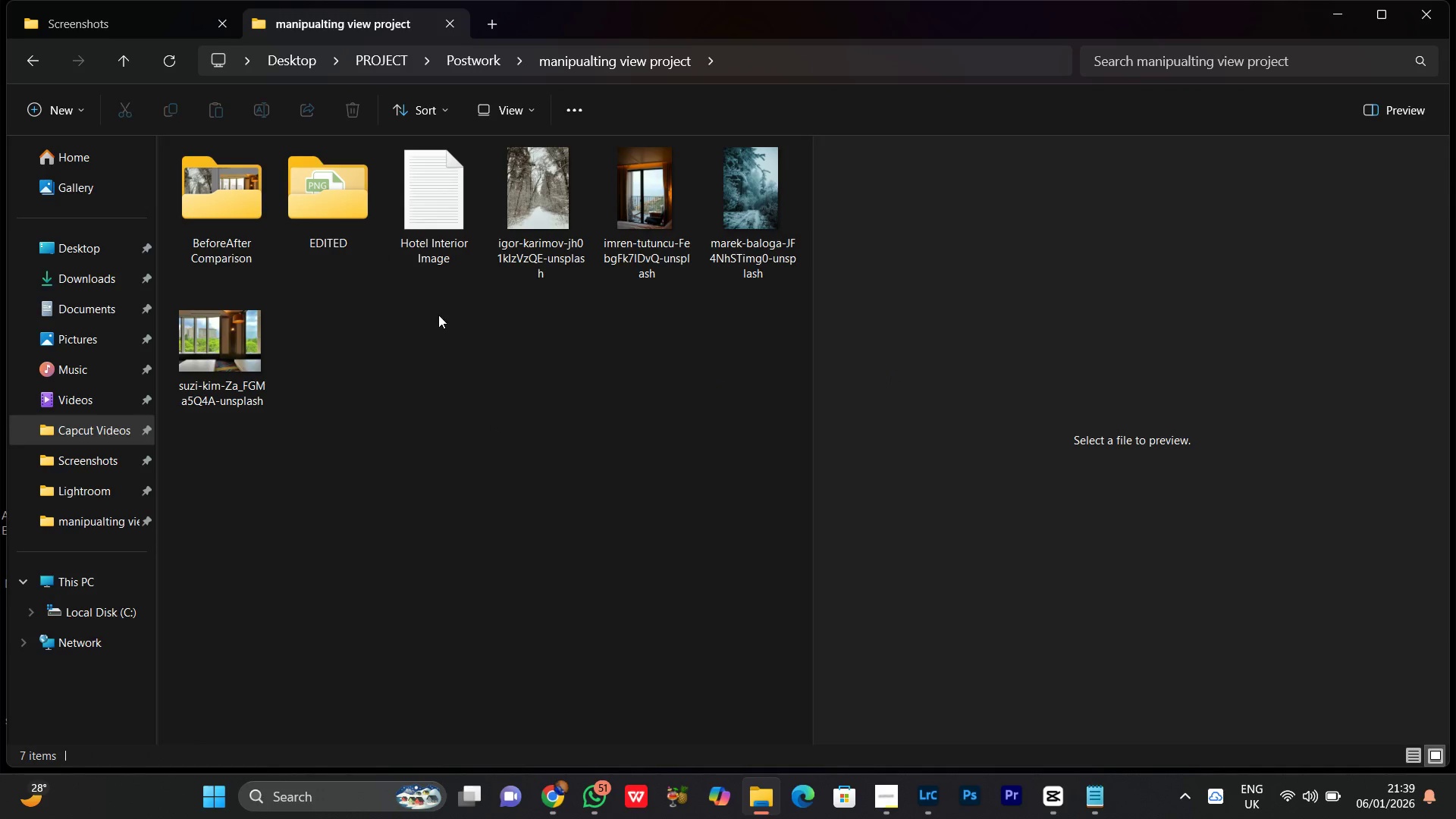 
right_click([438, 315])
 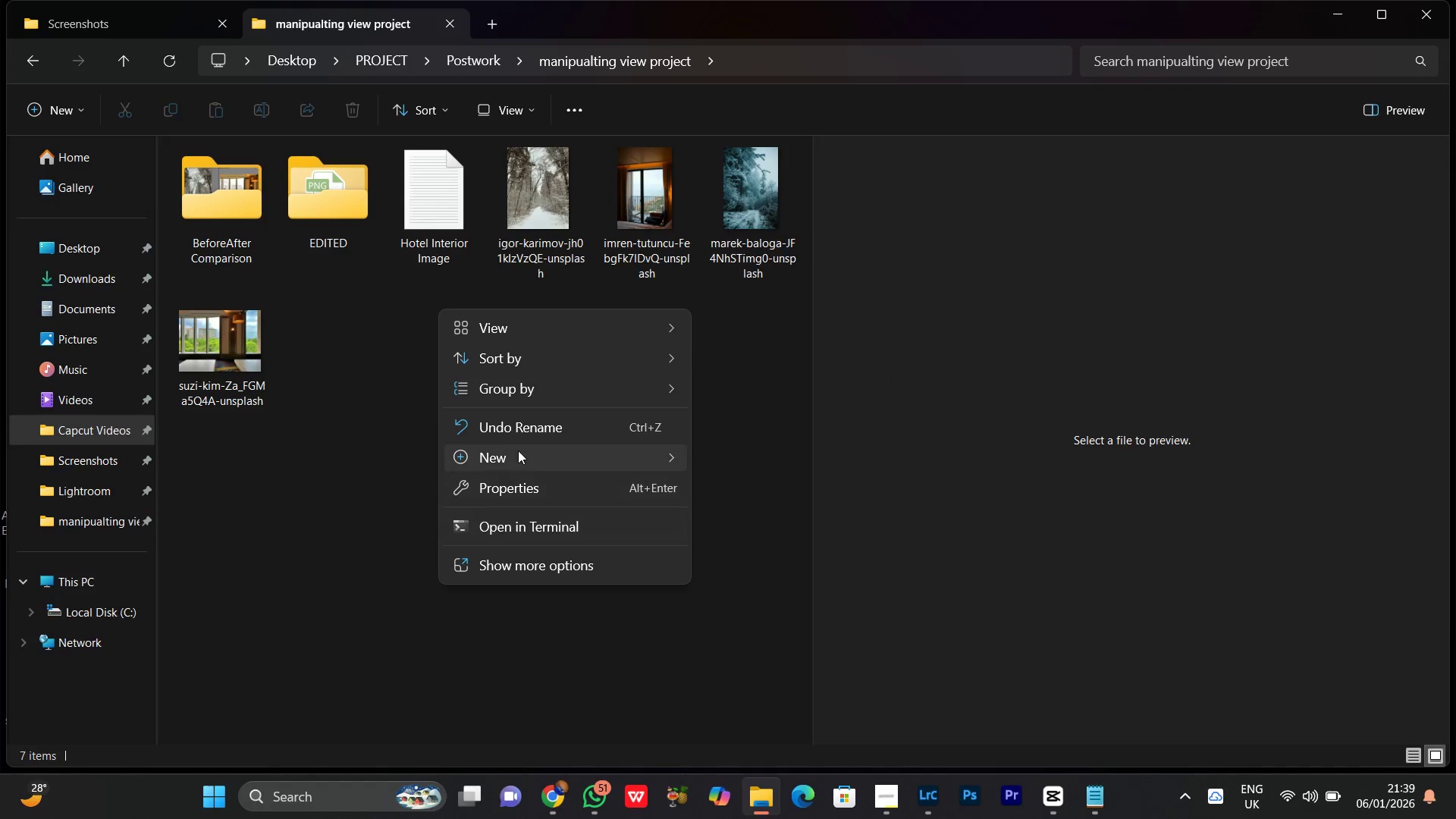 
left_click([508, 457])
 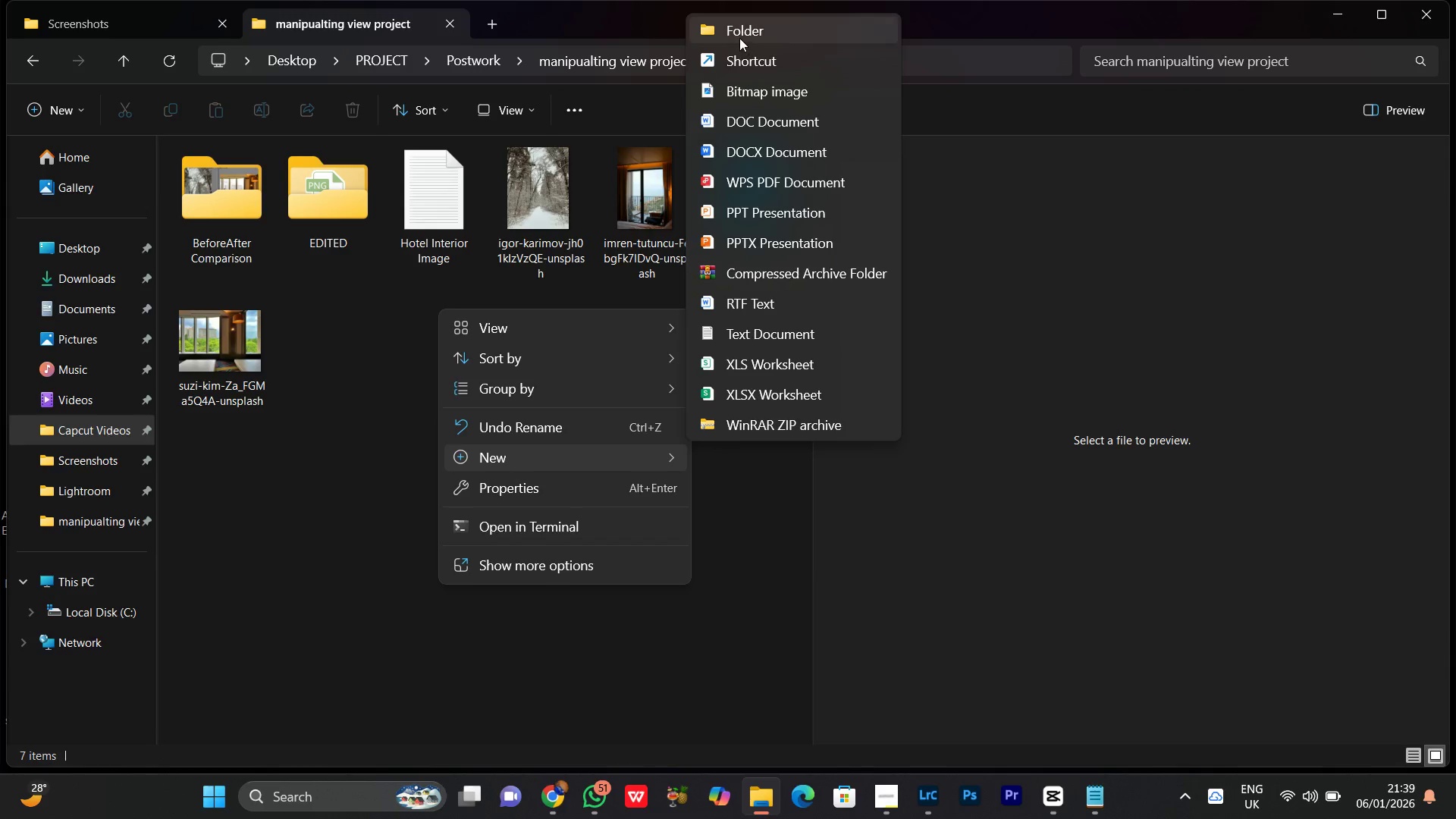 
left_click([739, 37])
 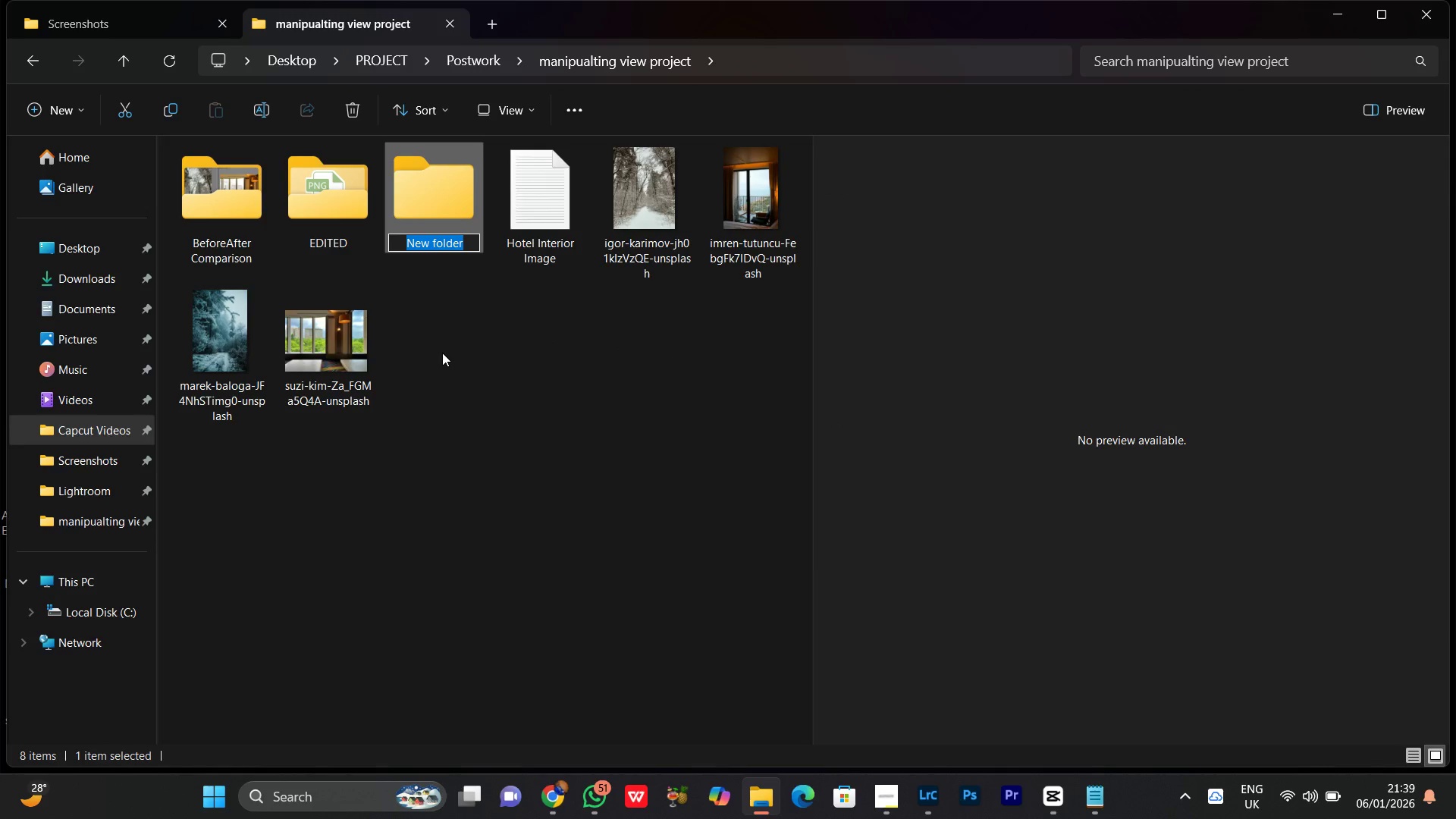 
key(Control+V)
 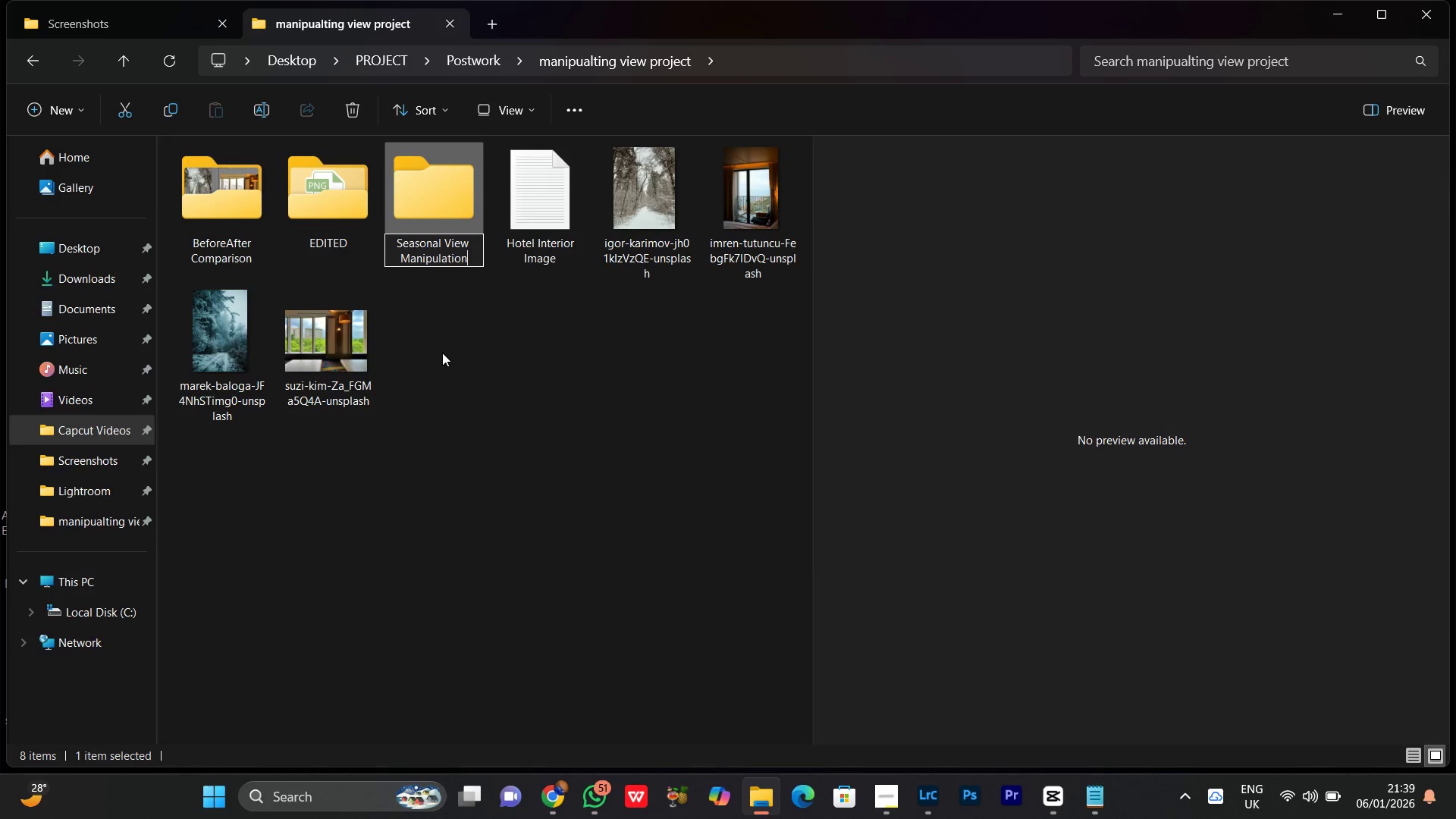 
type( Prohj)
key(Backspace)
key(Backspace)
type(j,)
key(Backspace)
type(.)
 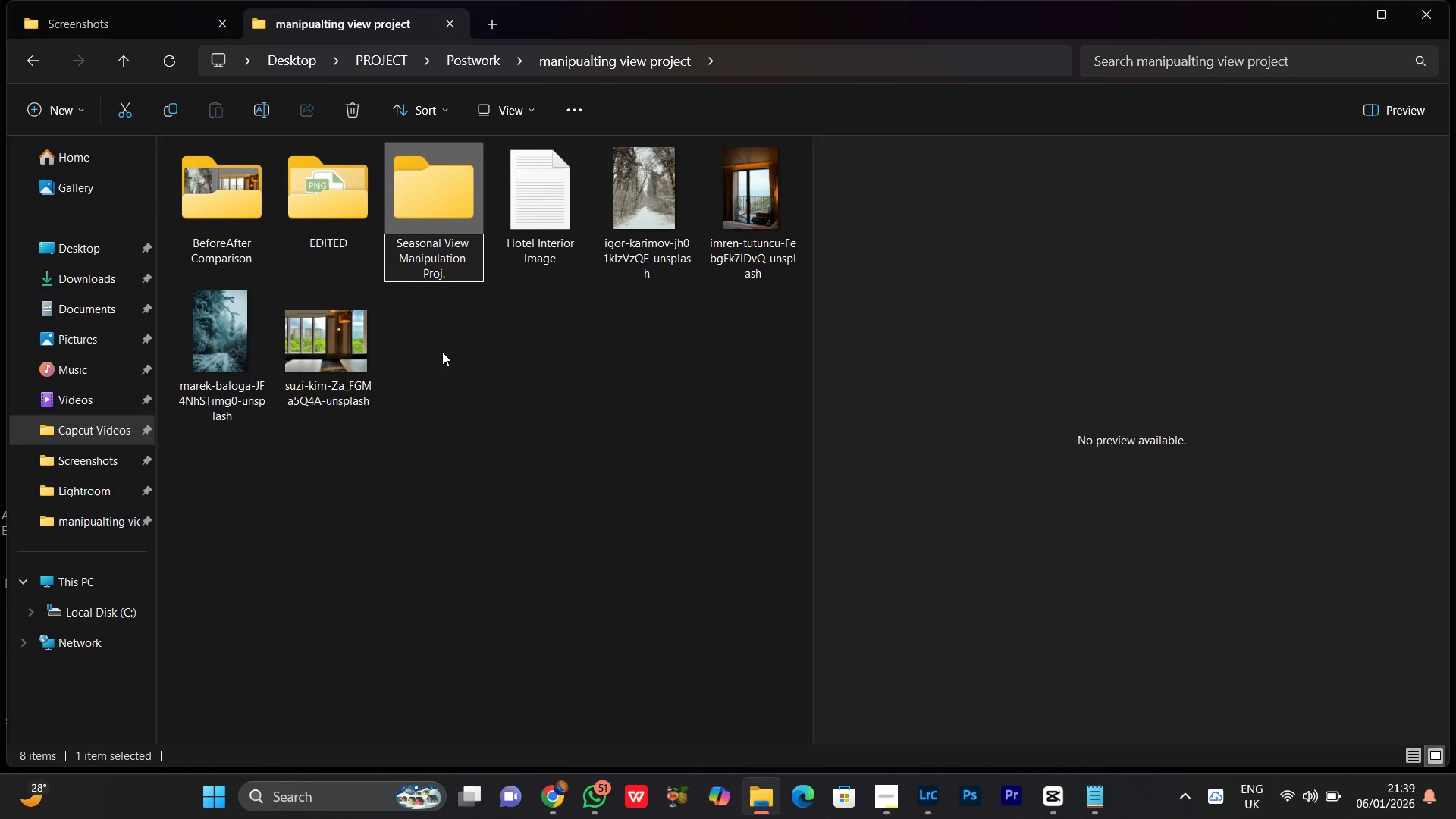 
key(Control+ControlLeft)
 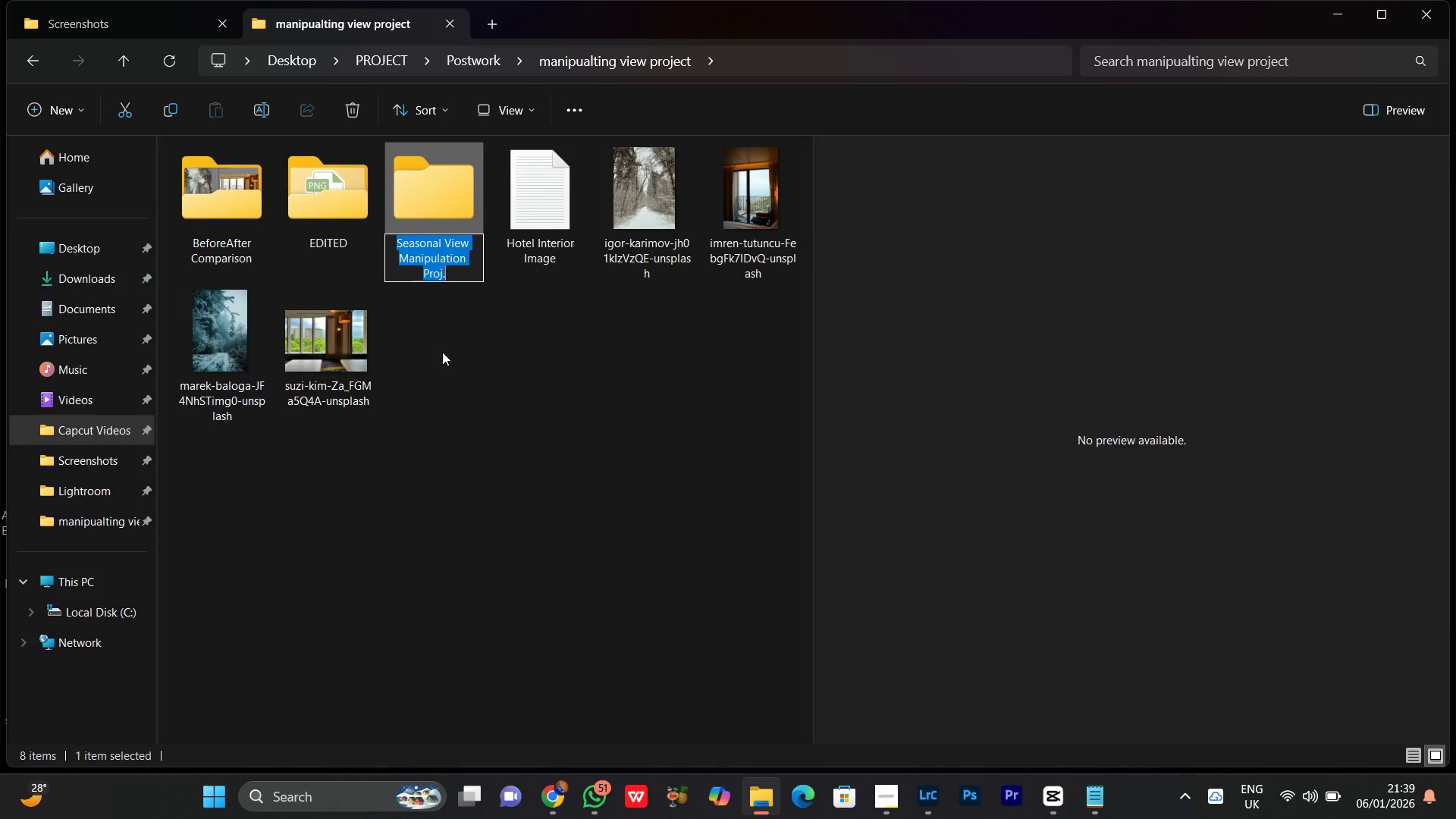 
key(Control+A)
 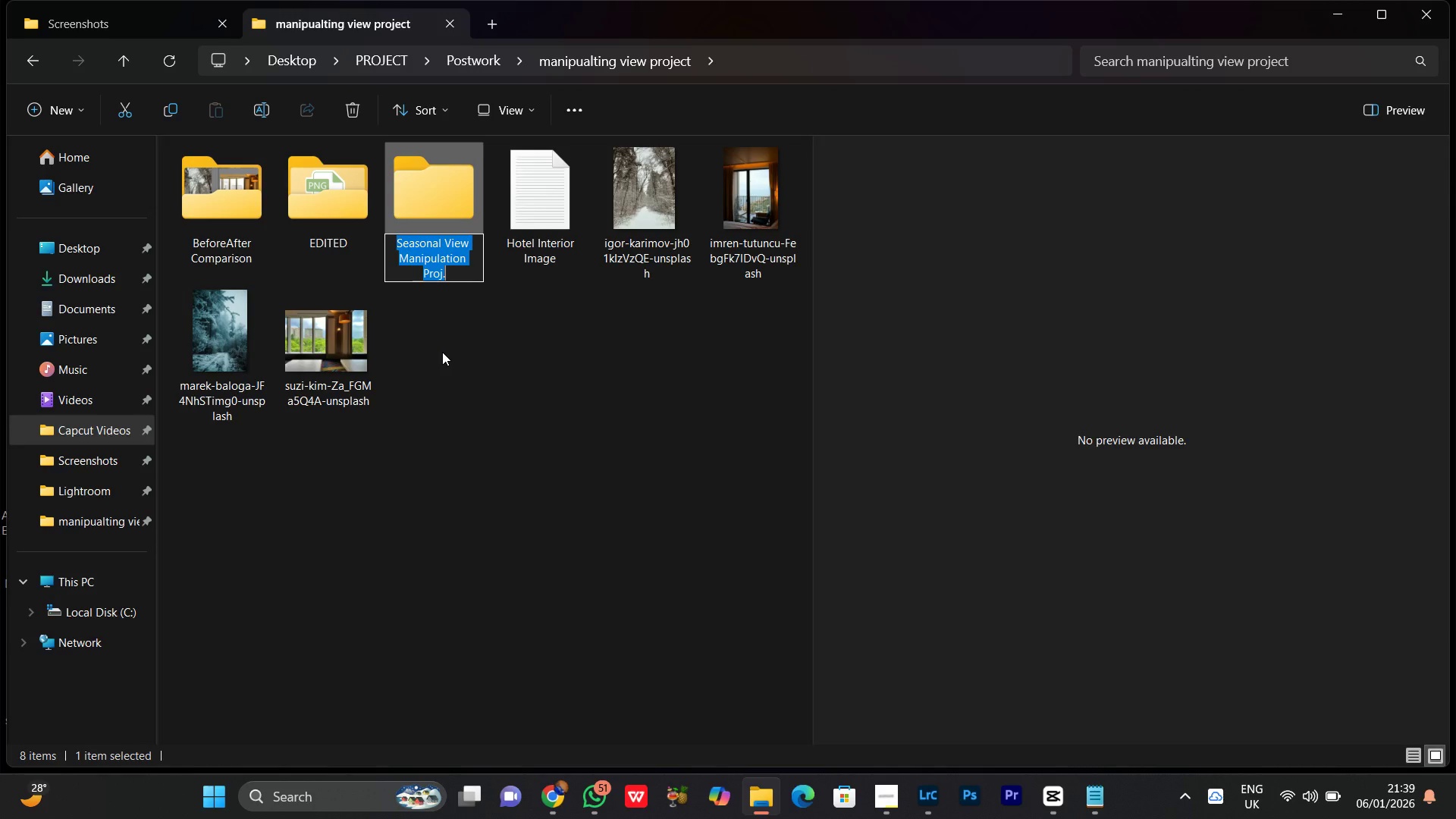 
key(Control+C)
 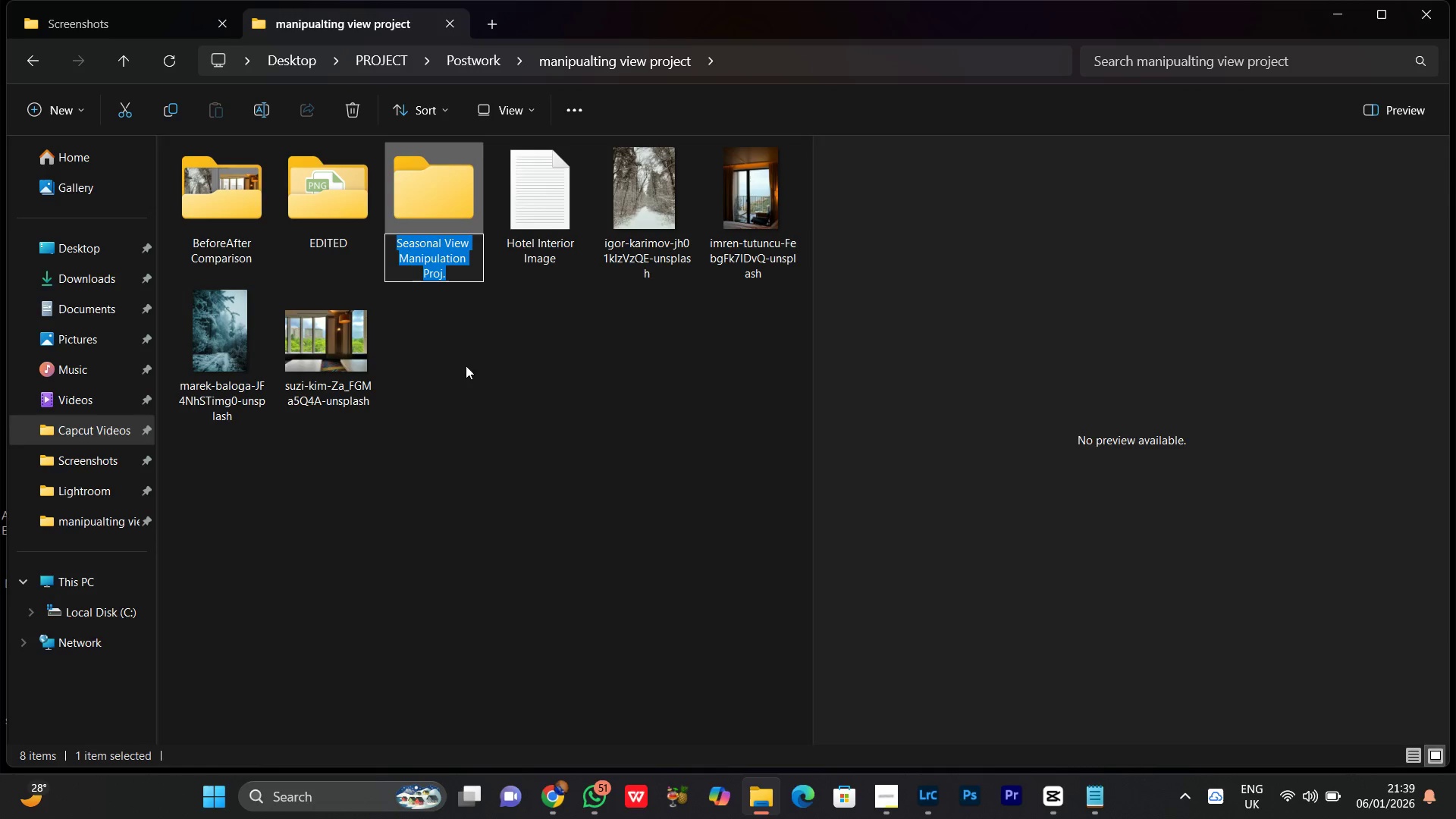 
key(Control+C)
 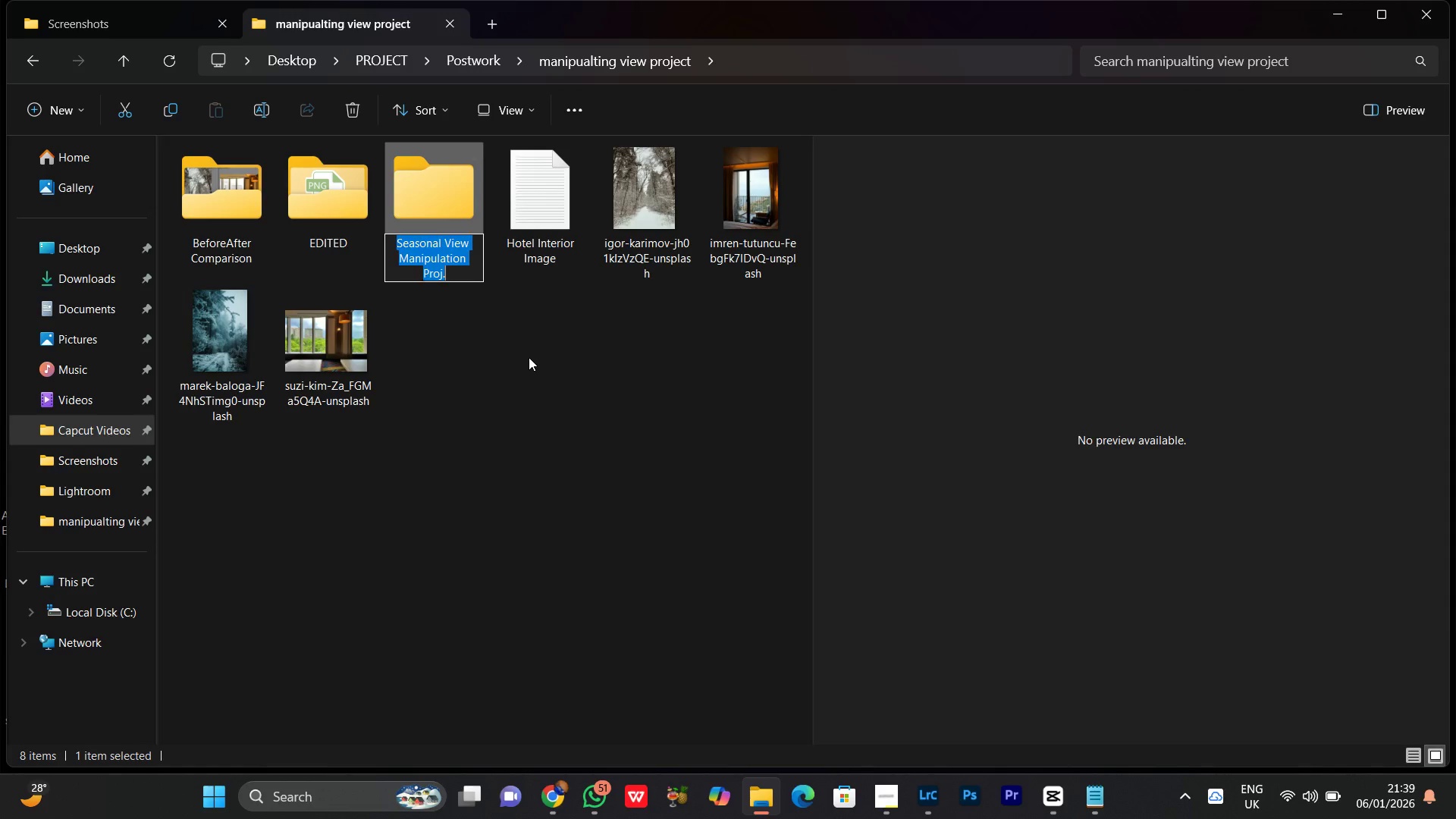 
left_click([529, 357])
 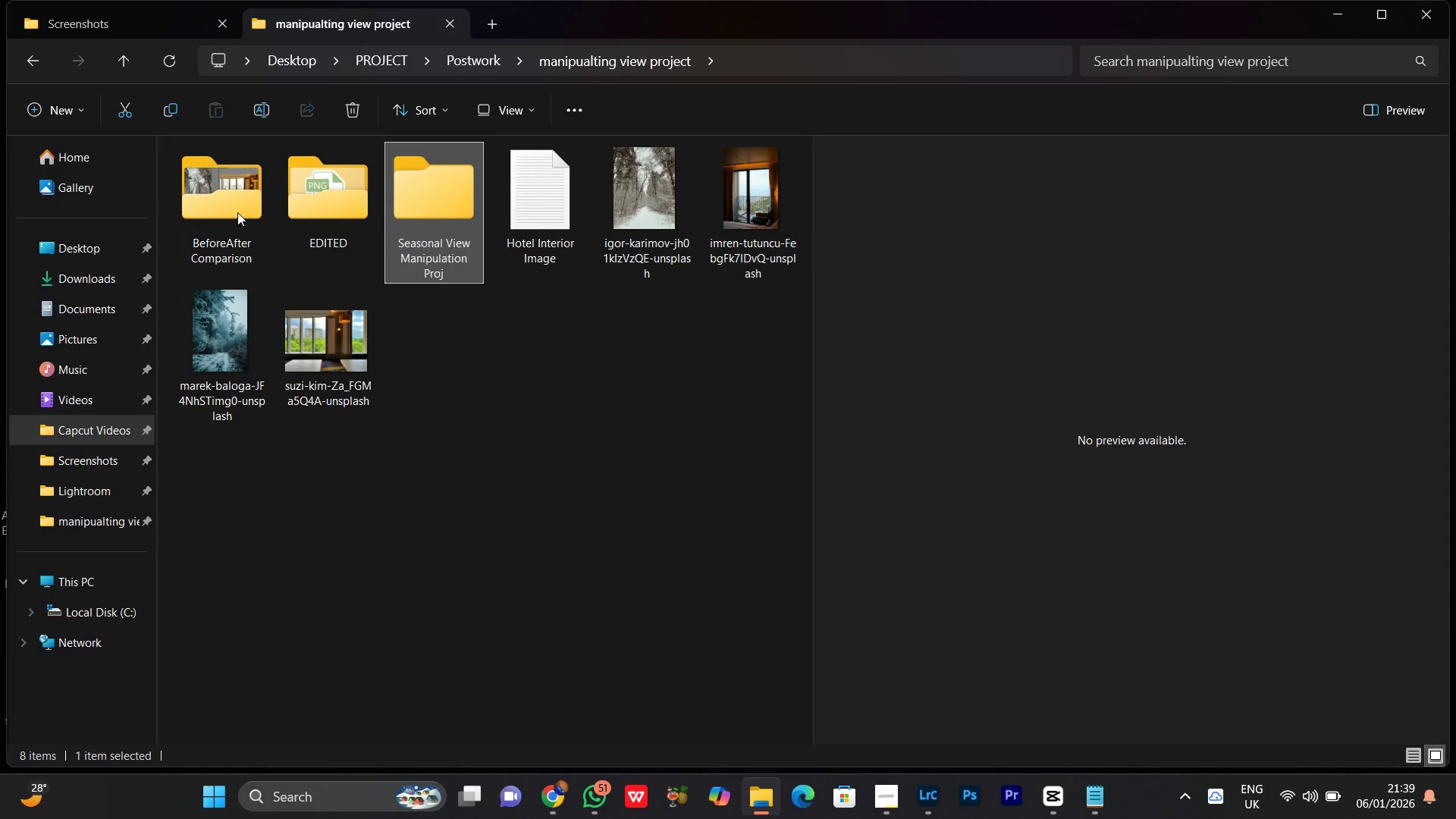 
left_click([233, 210])
 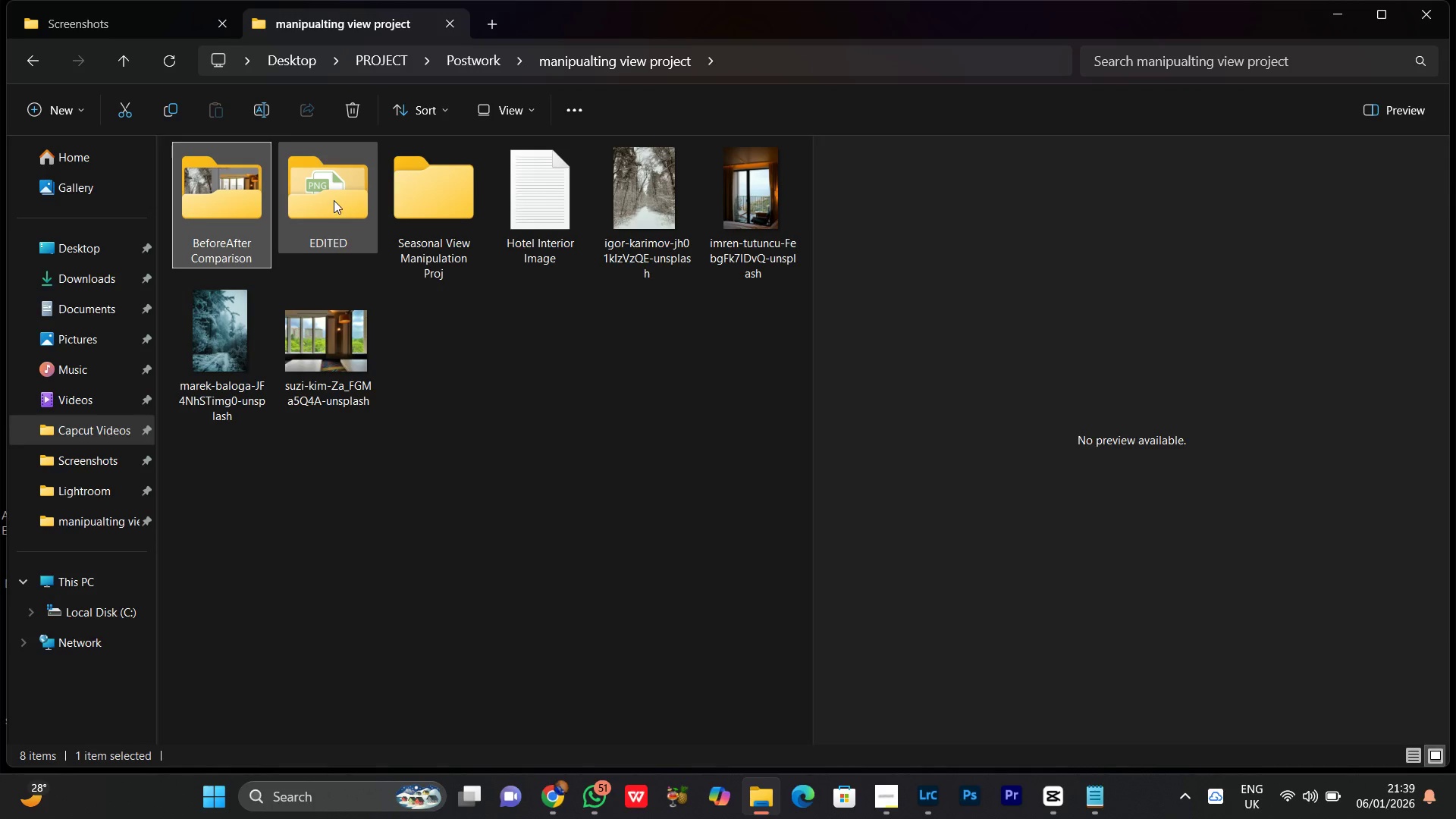 
hold_key(key=ControlLeft, duration=0.59)
left_click([329, 192])
 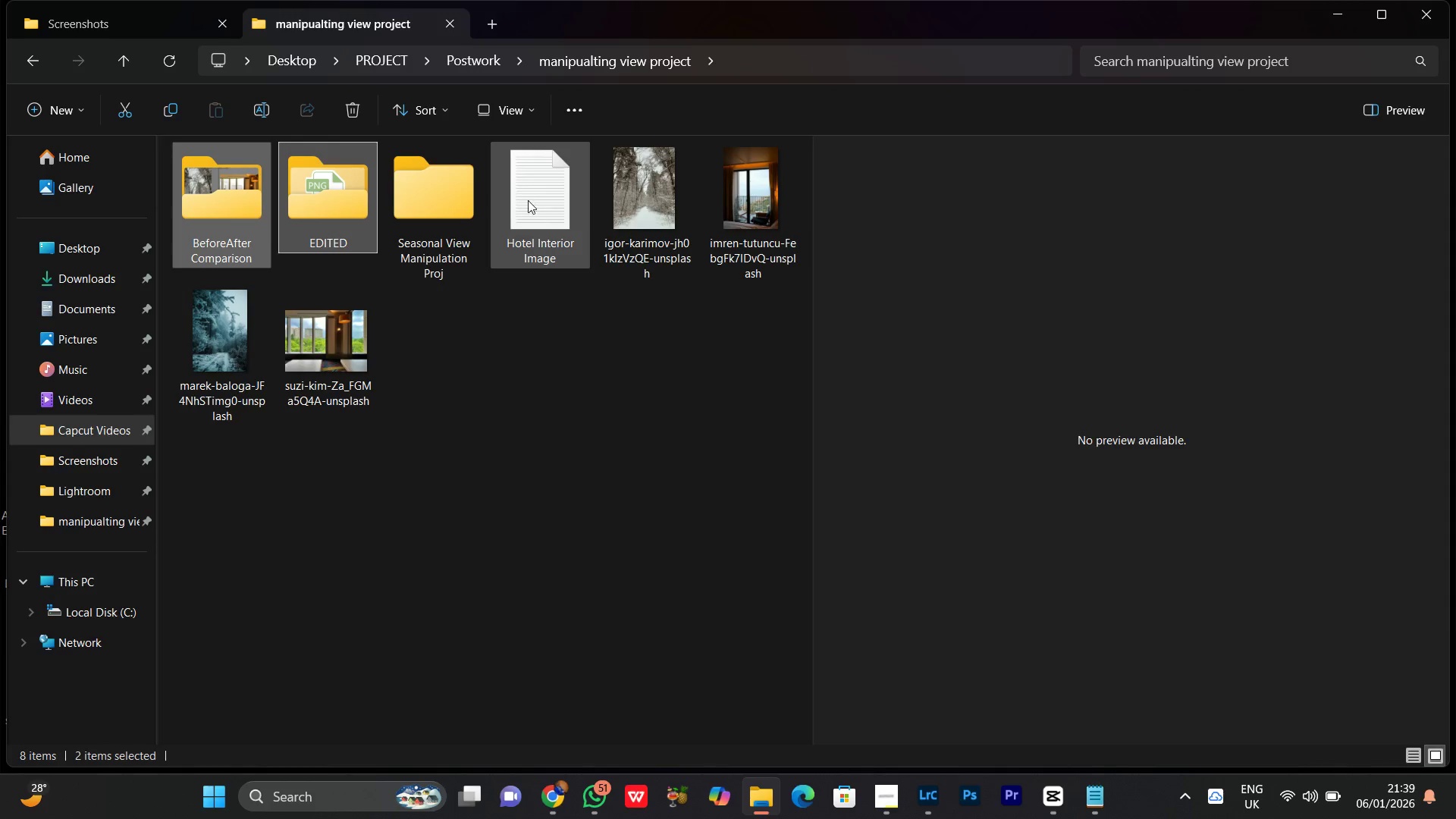 
hold_key(key=ControlLeft, duration=0.58)
left_click([526, 193])
 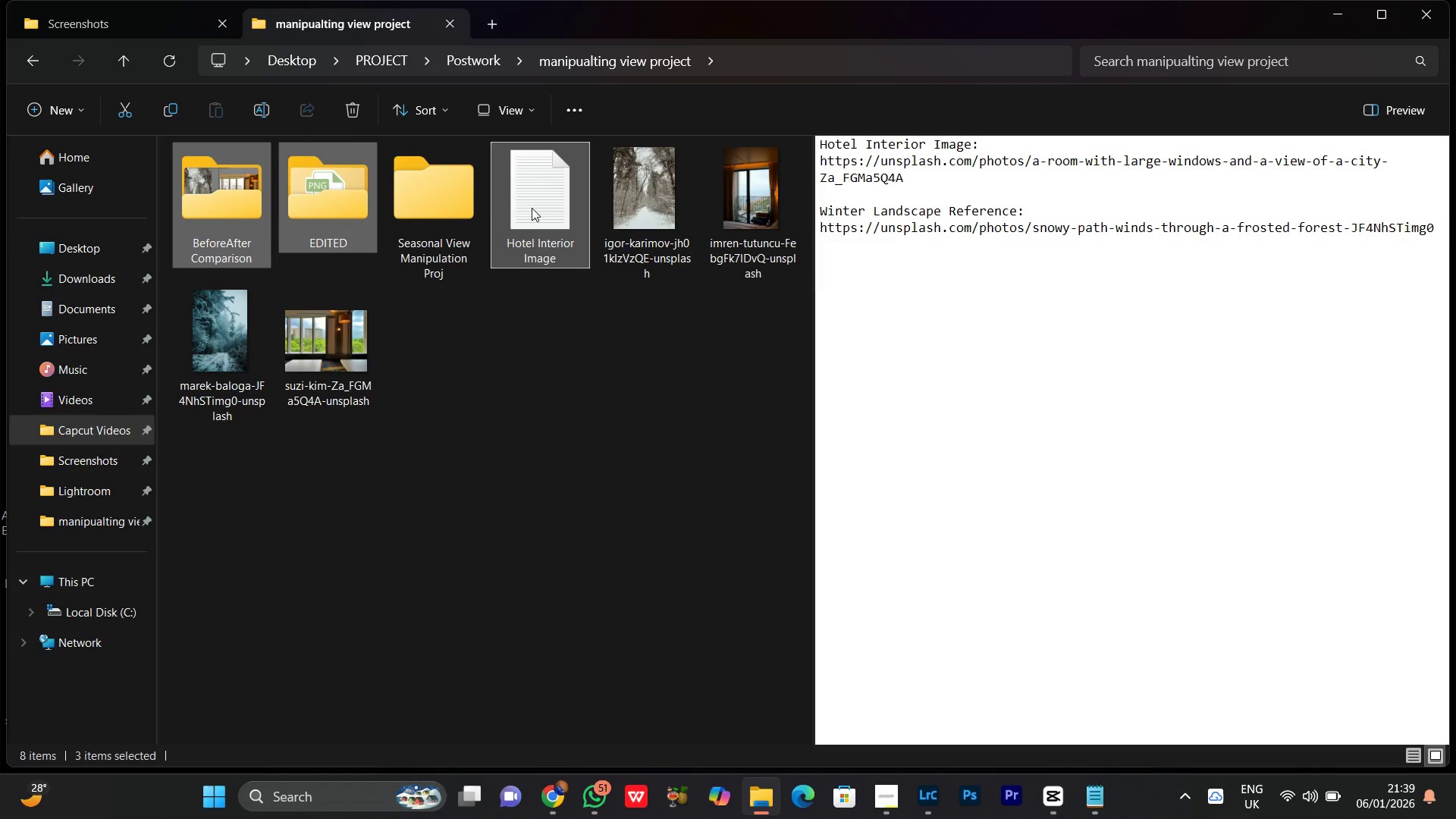 
left_click_drag(start_coordinate=[532, 208], to_coordinate=[452, 221])
 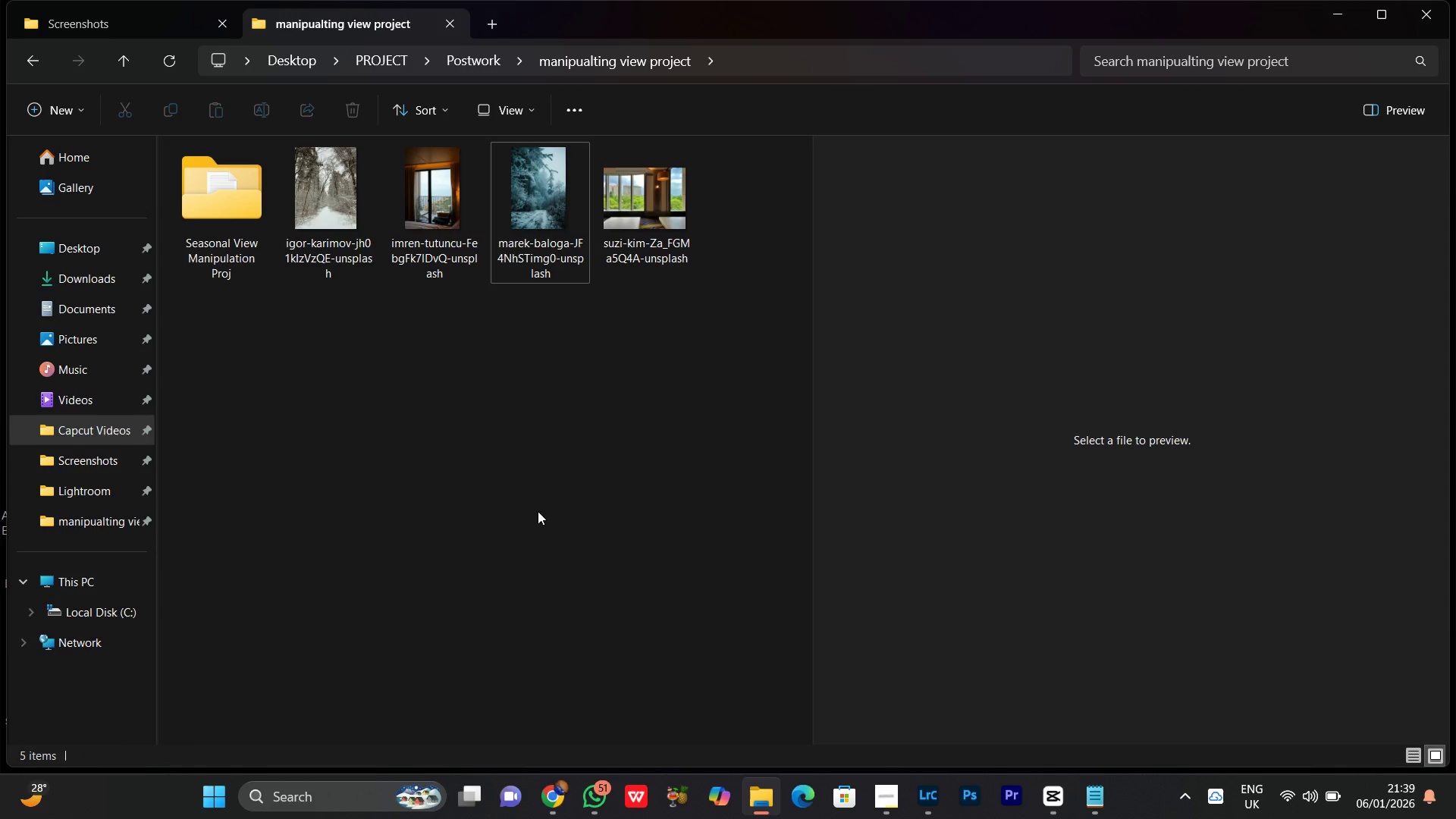 
right_click([318, 346])
 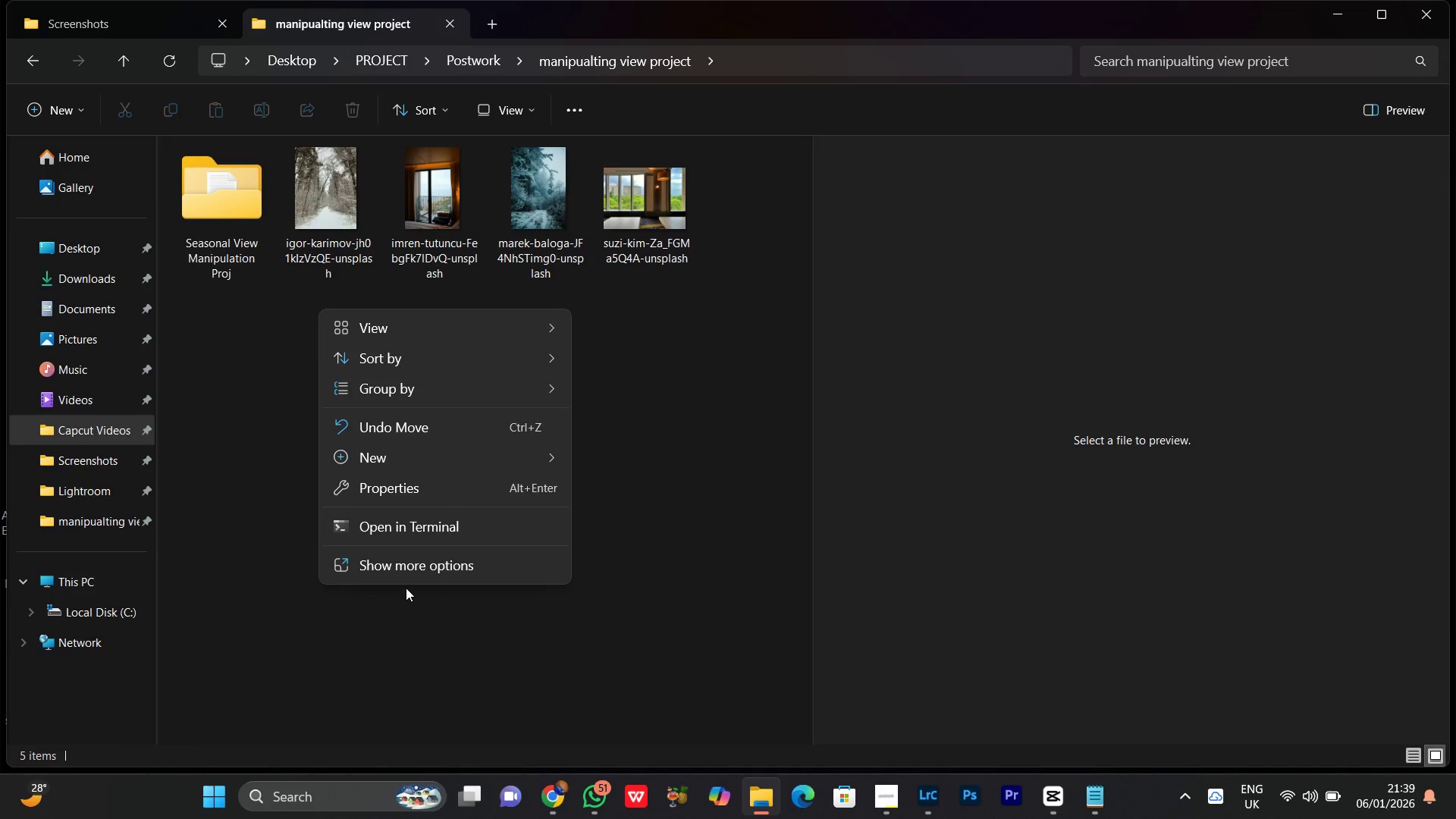 
left_click([402, 567])
 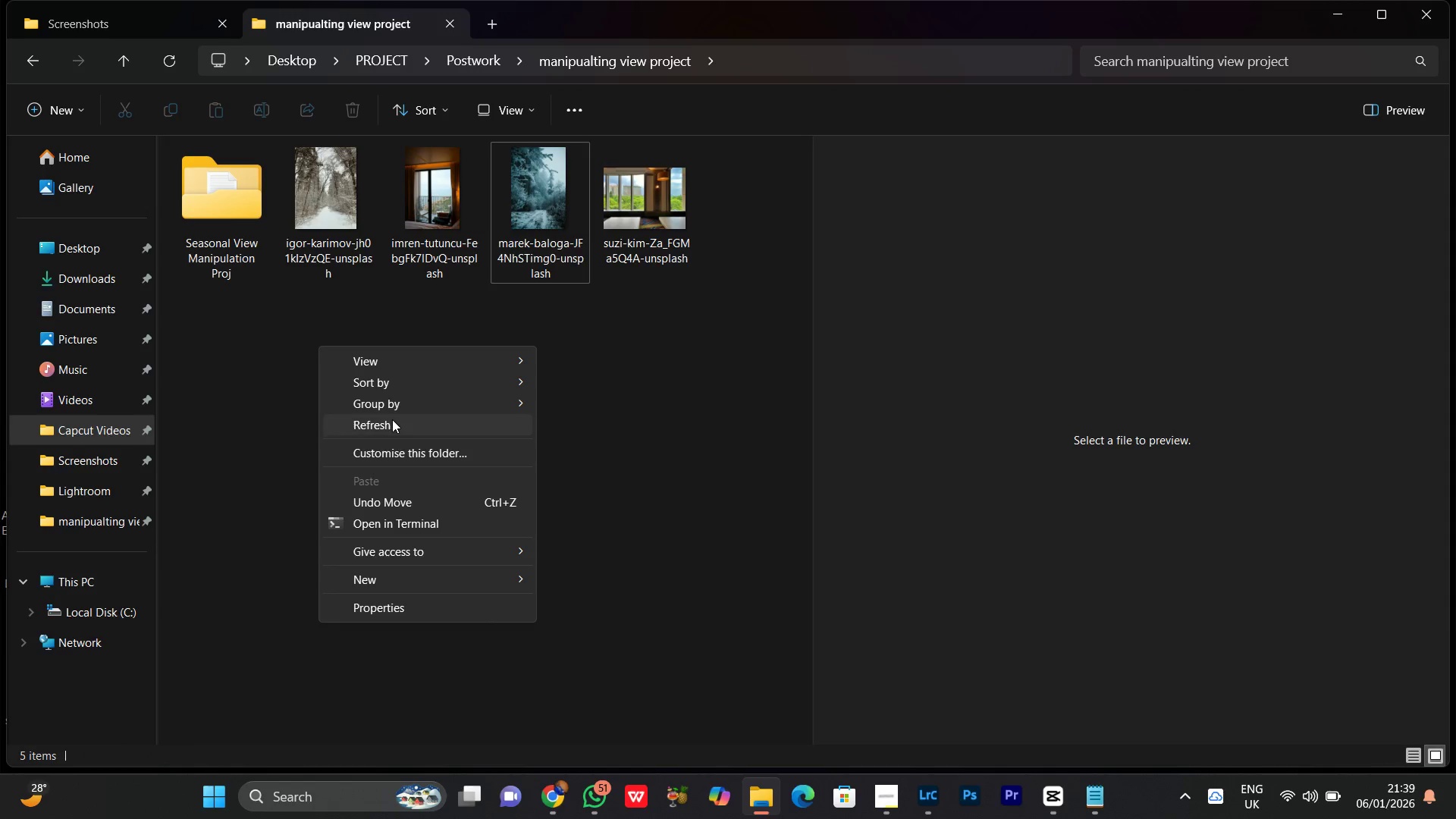 
left_click([392, 419])
 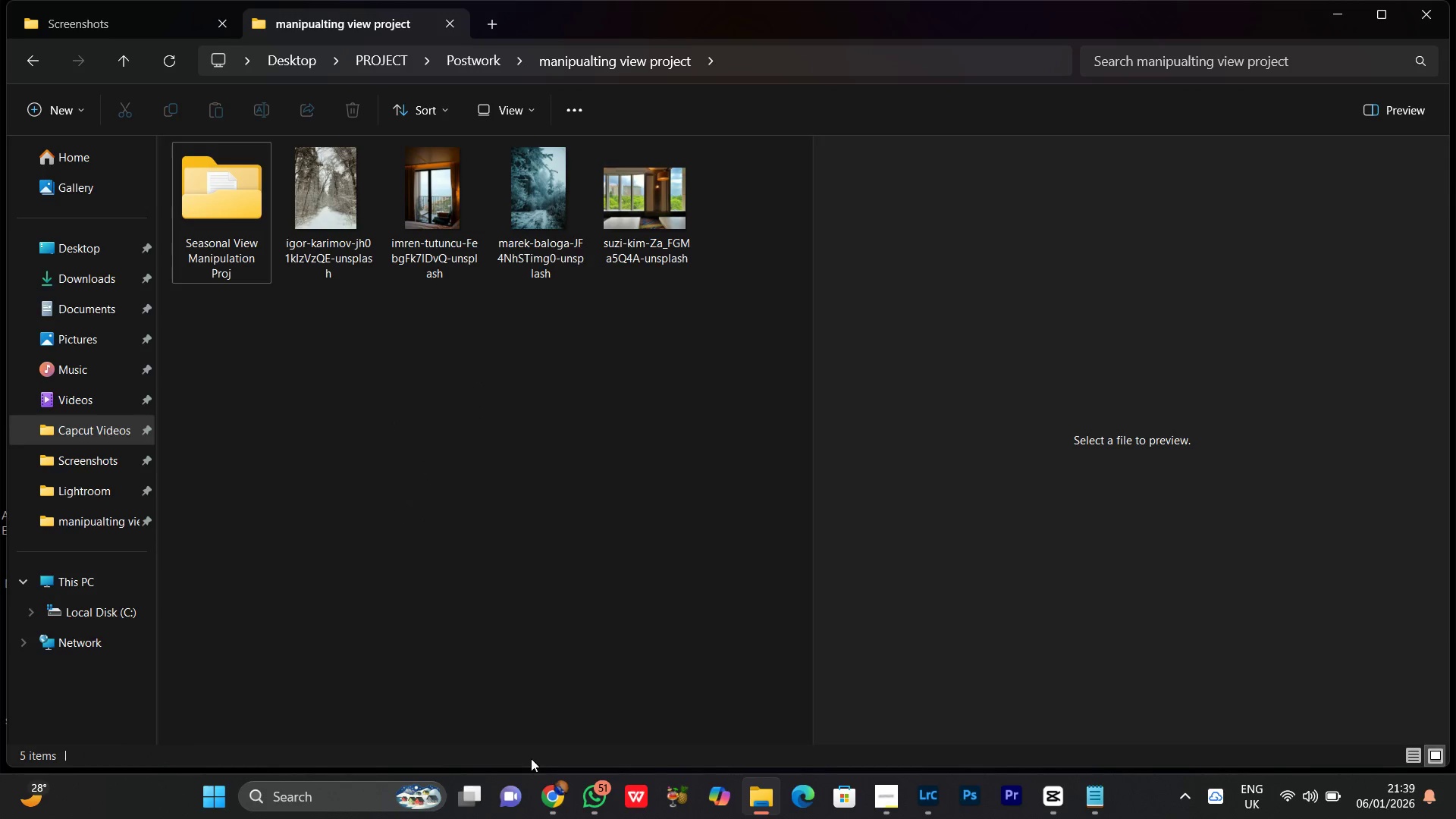 
left_click([551, 799])
 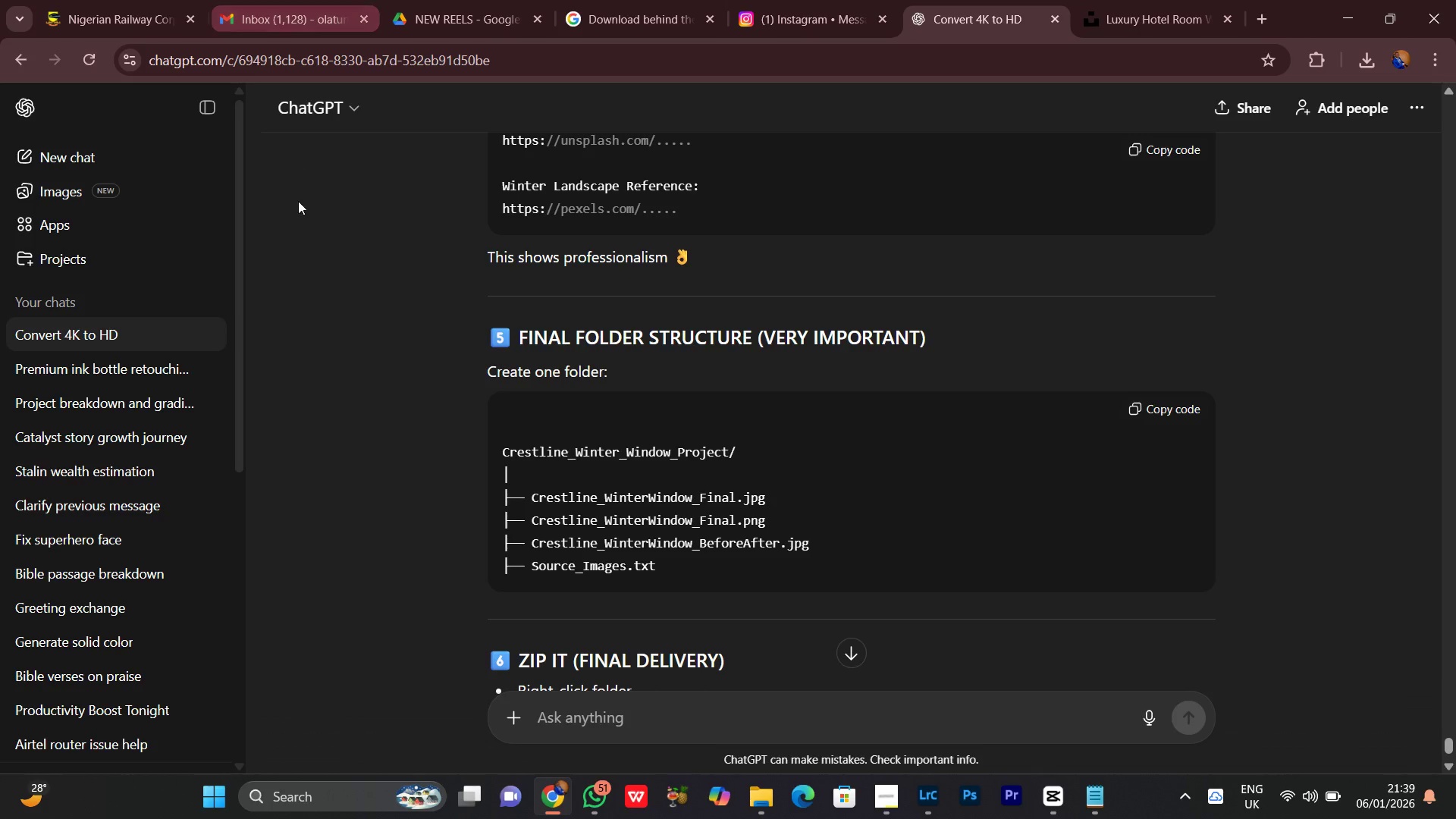 
left_click([271, 0])
 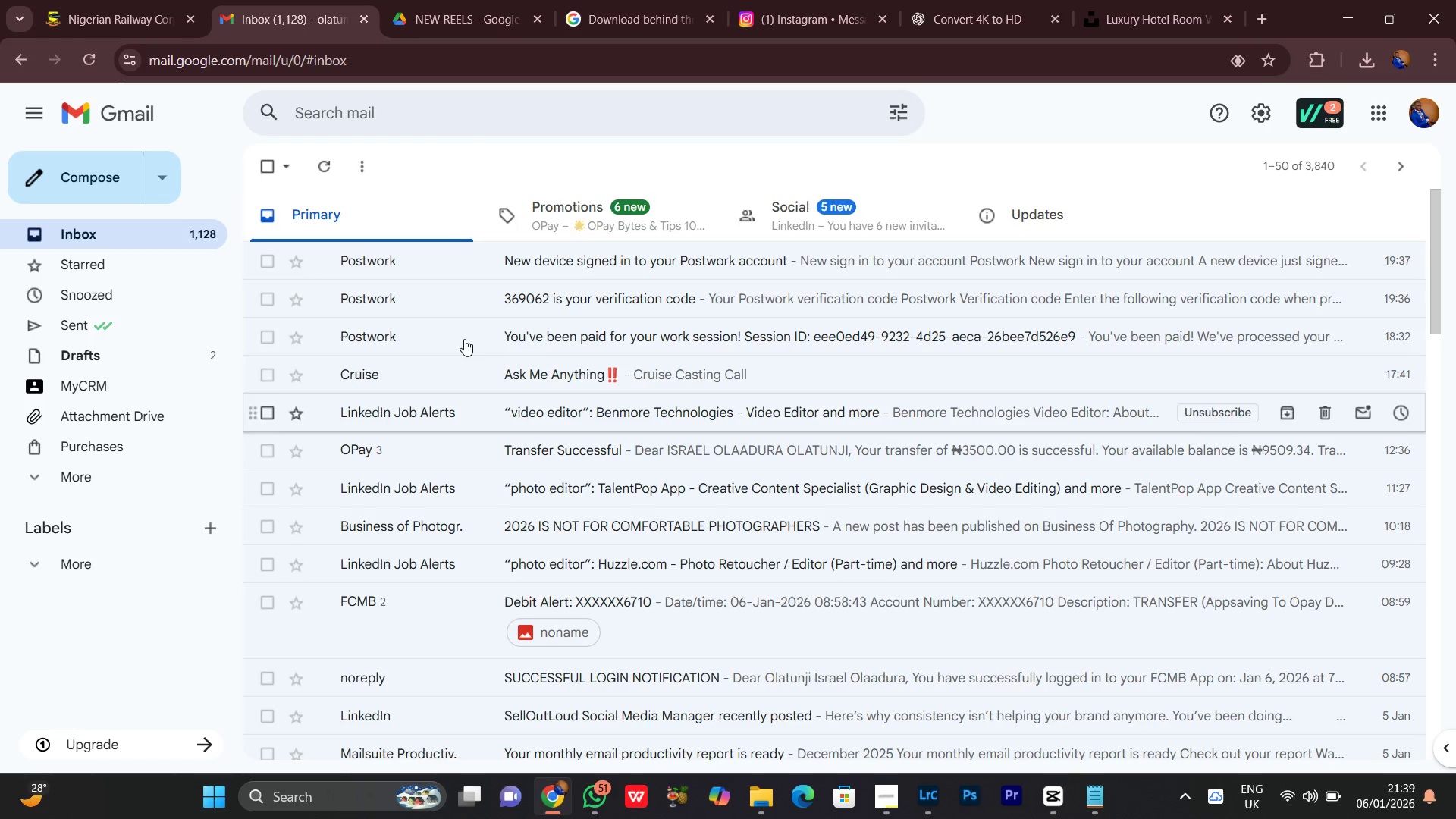 
left_click([456, 0])
 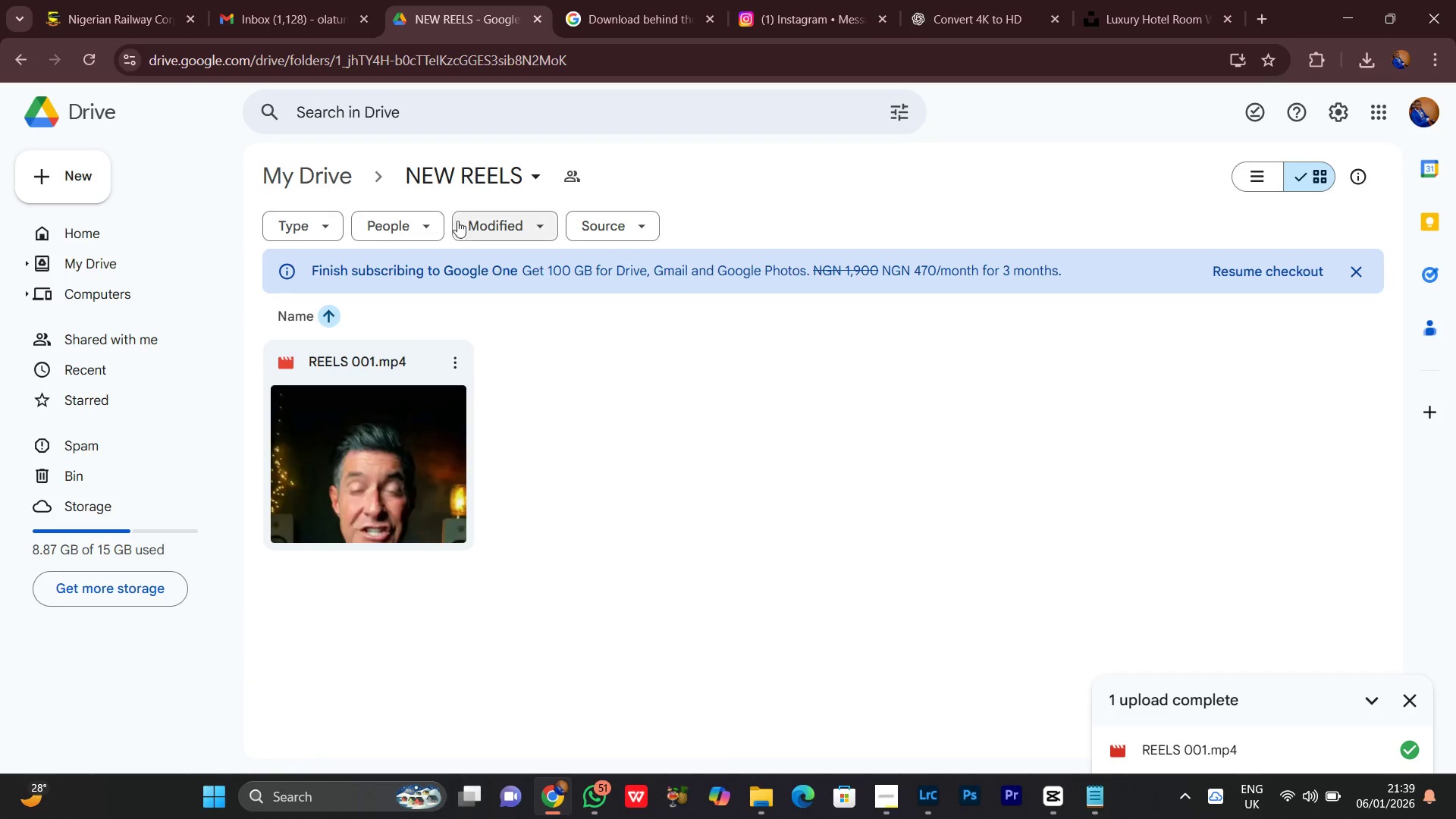 
mouse_move([315, 197])
 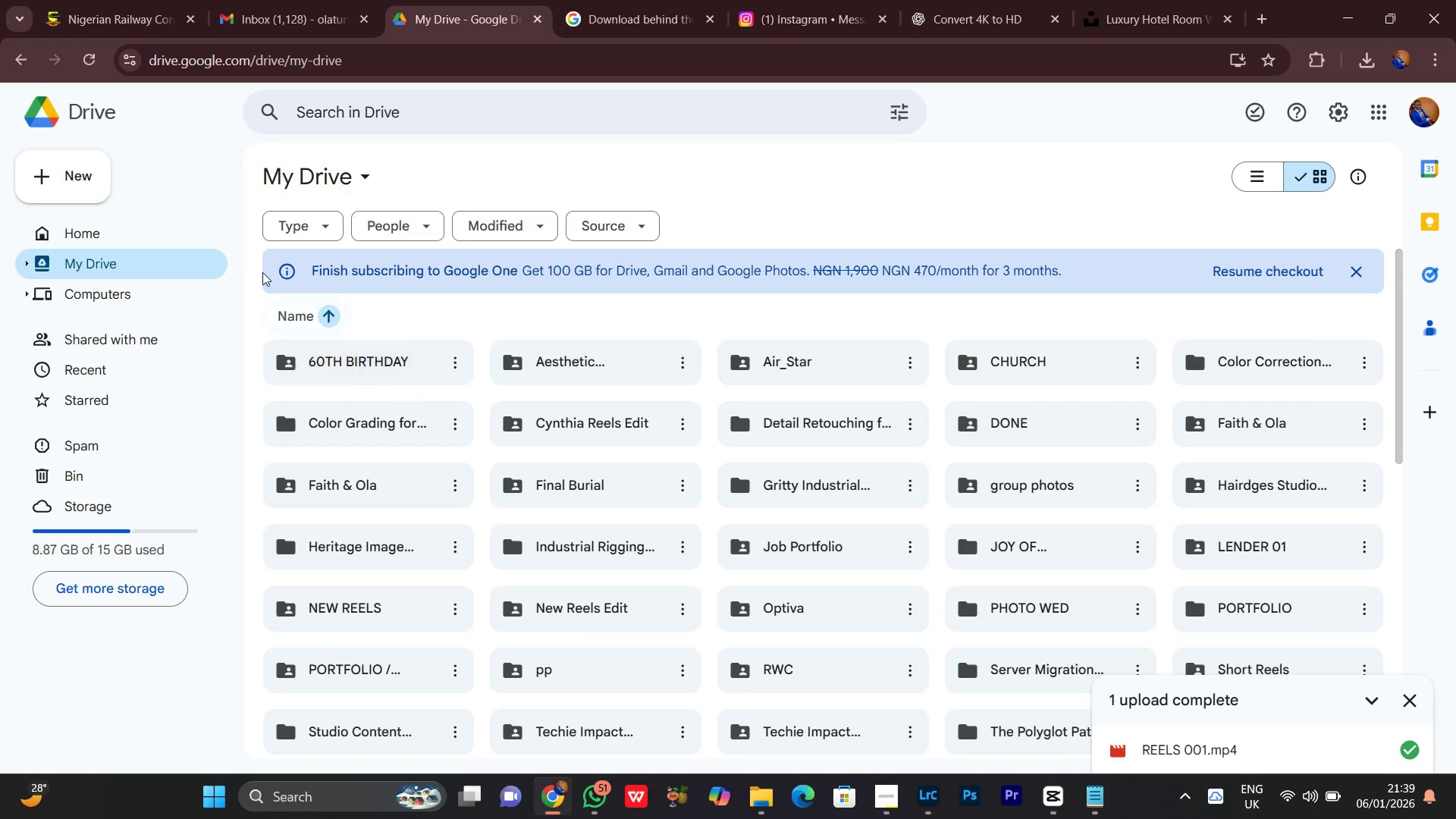 
left_click([61, 167])
 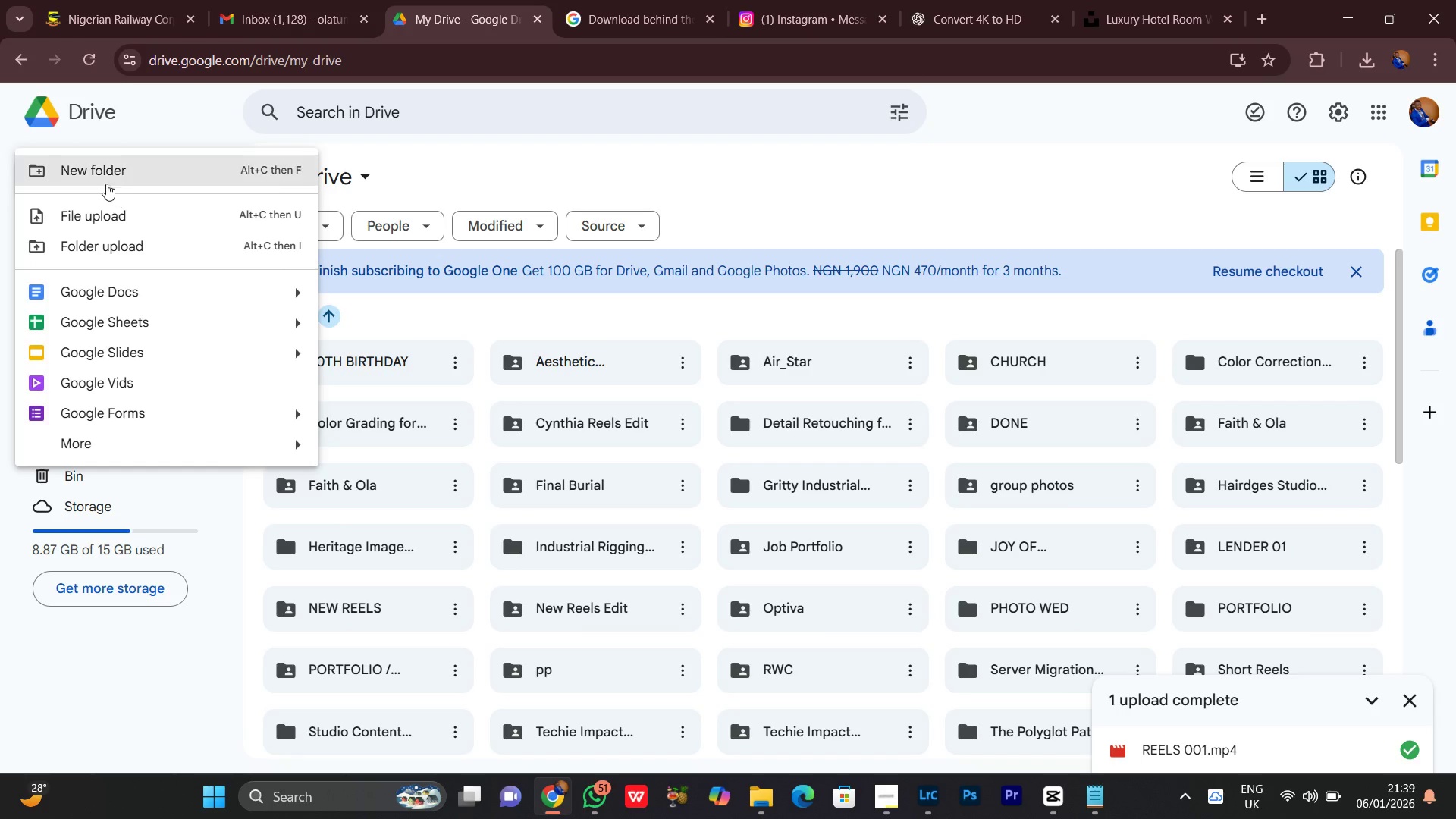 
left_click([98, 171])
 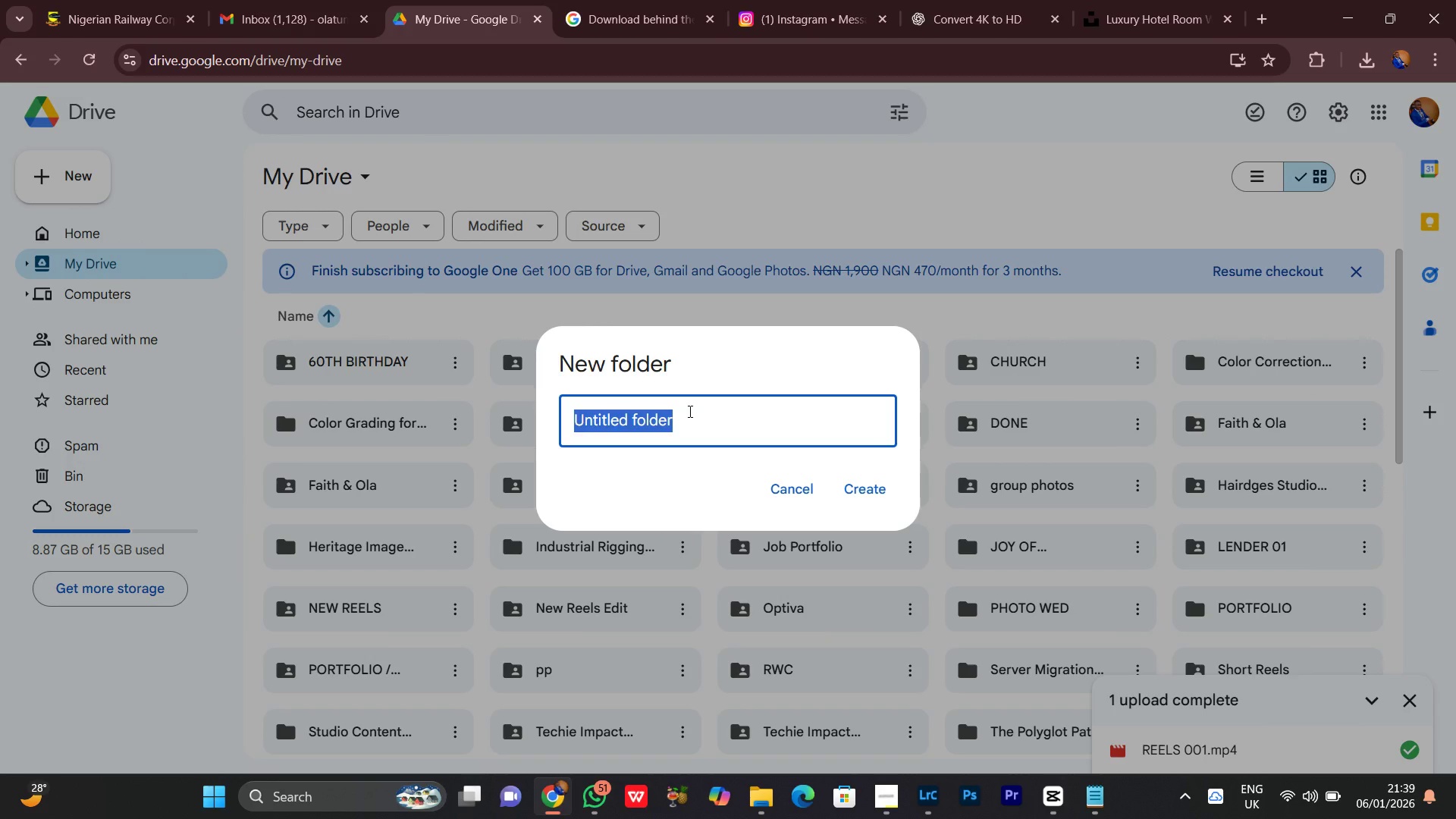 
key(Control+V)
 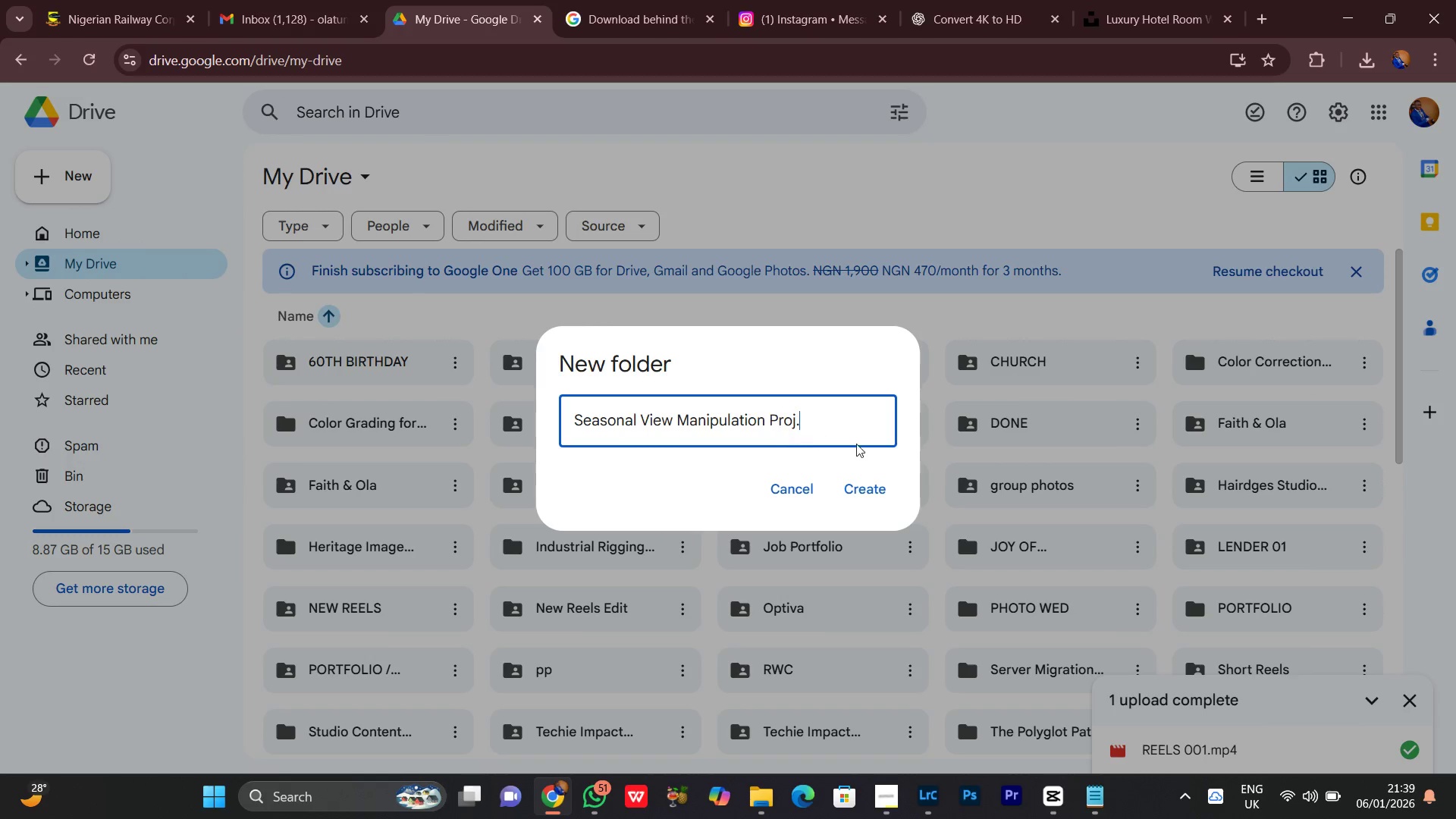 
left_click([869, 487])
 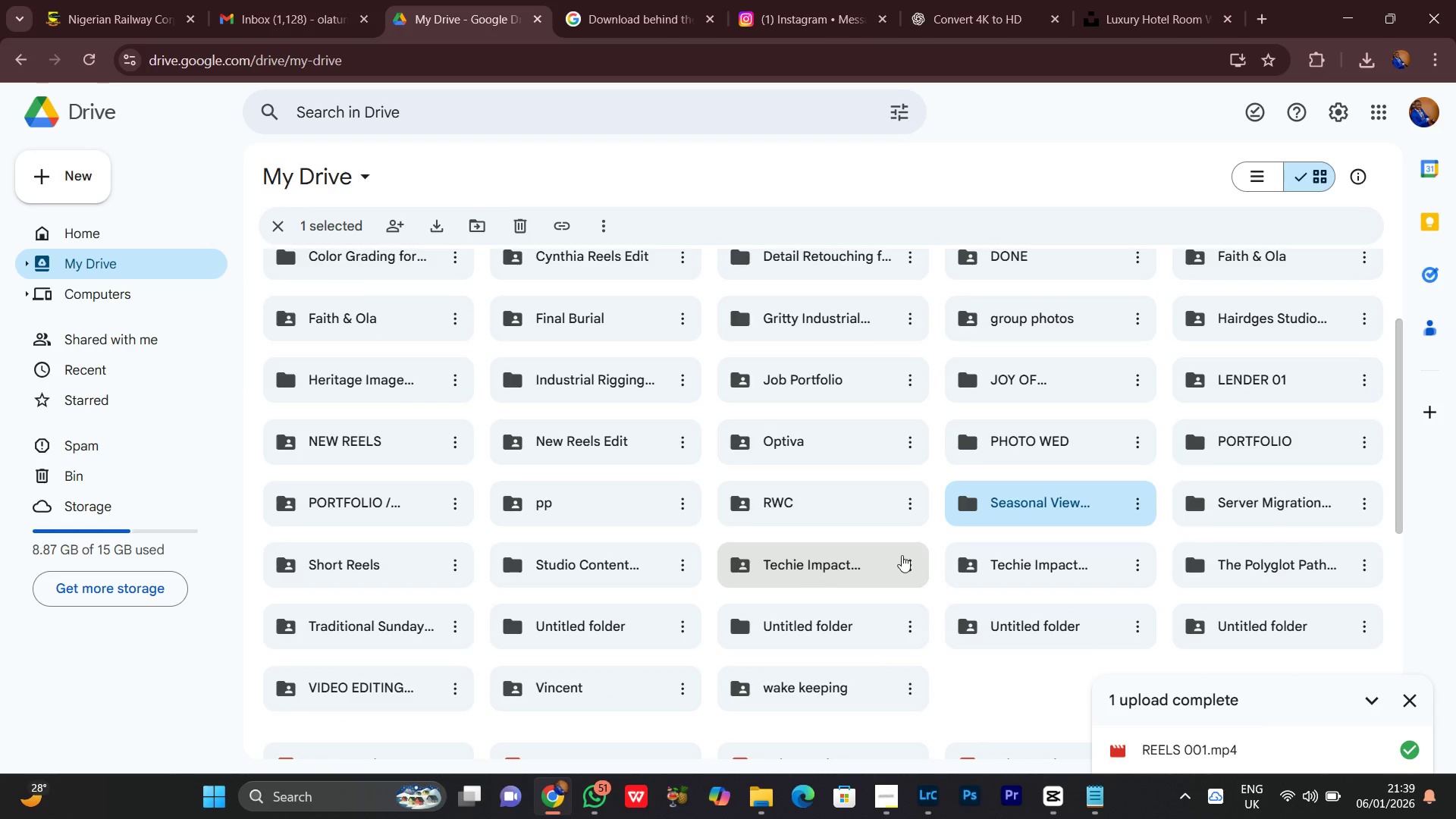 
double_click([1026, 504])
 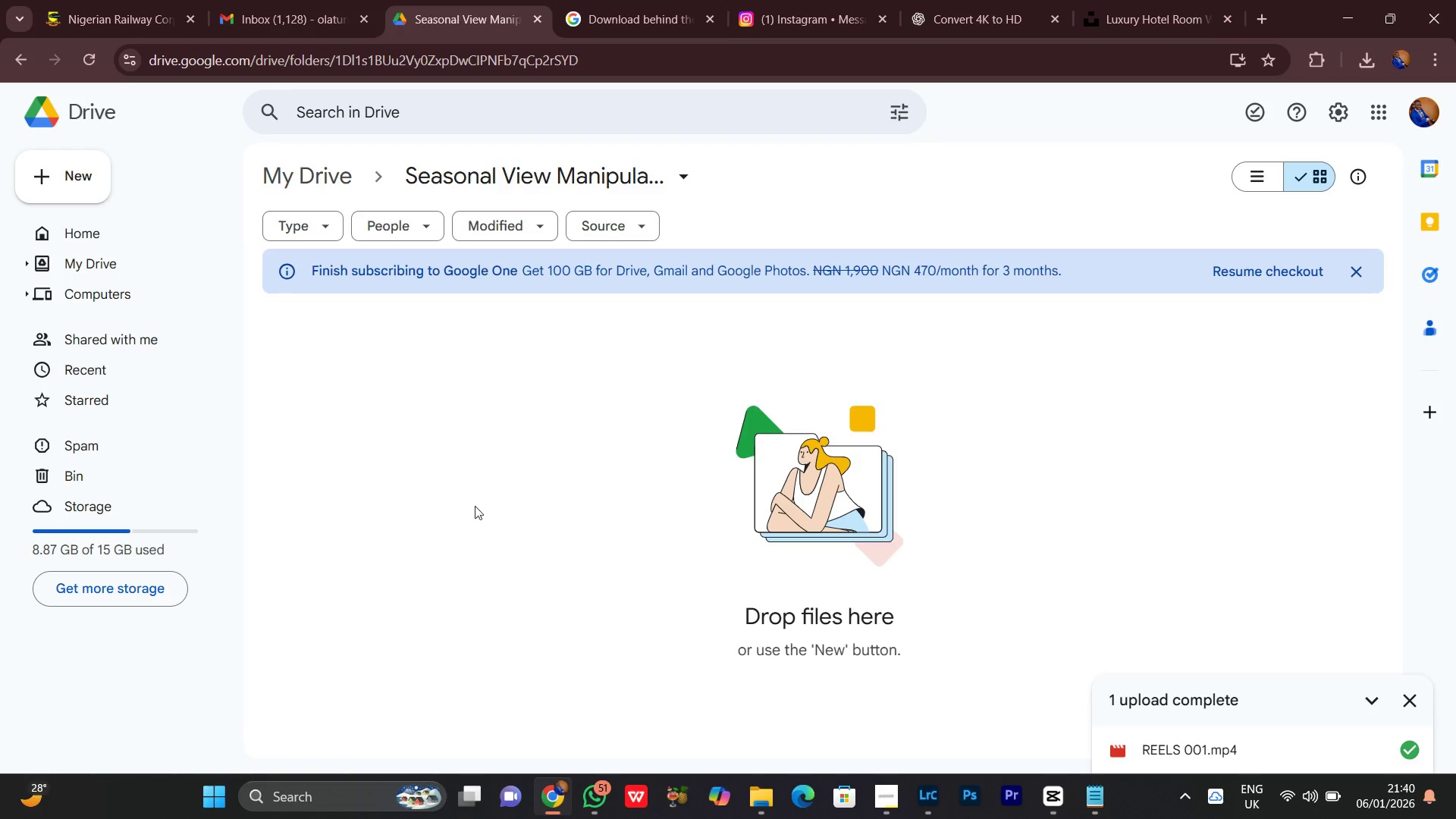 
left_click([594, 482])
 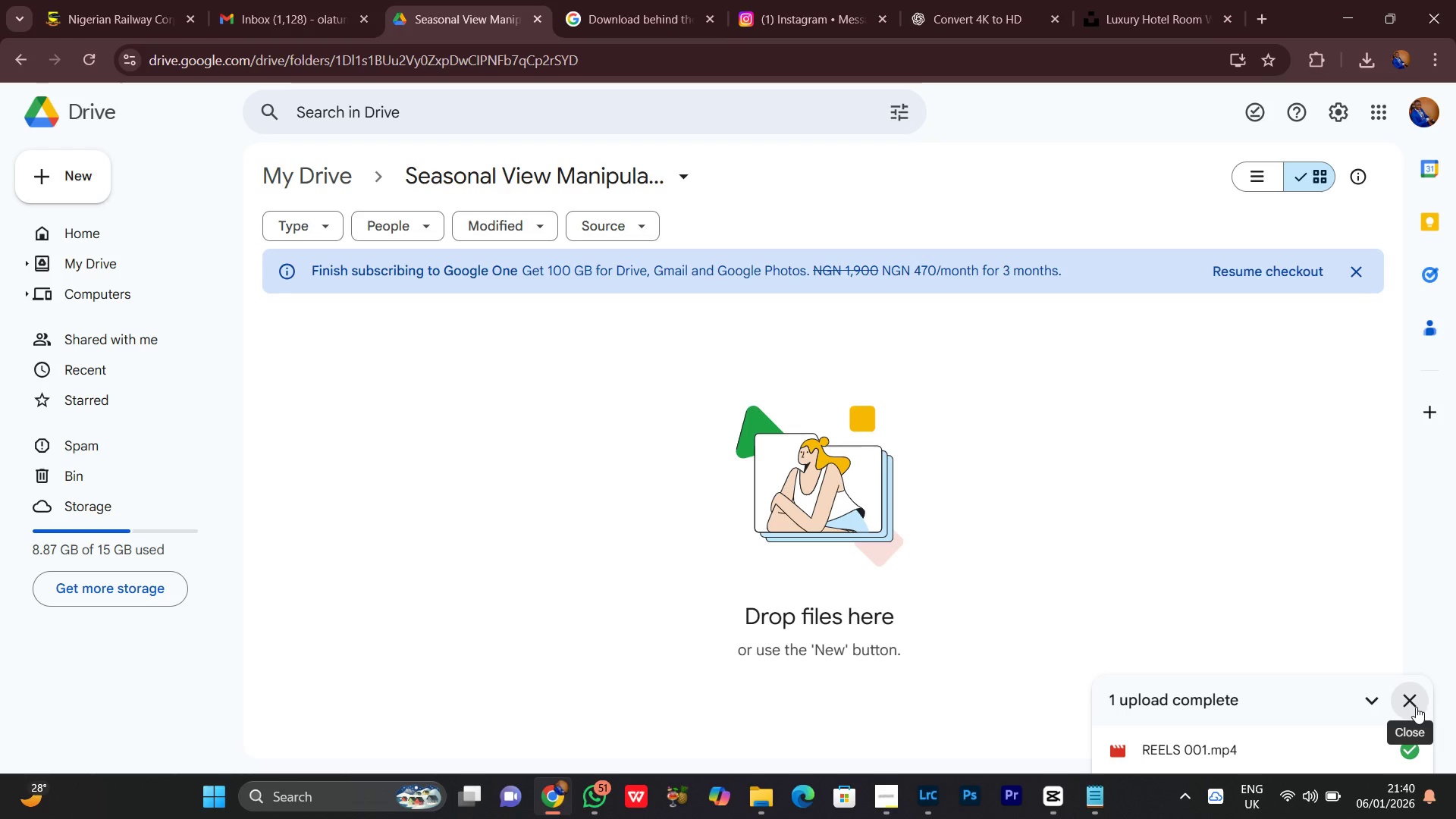 
scroll: coordinate [998, 582], scroll_direction: down, amount: 1.0
 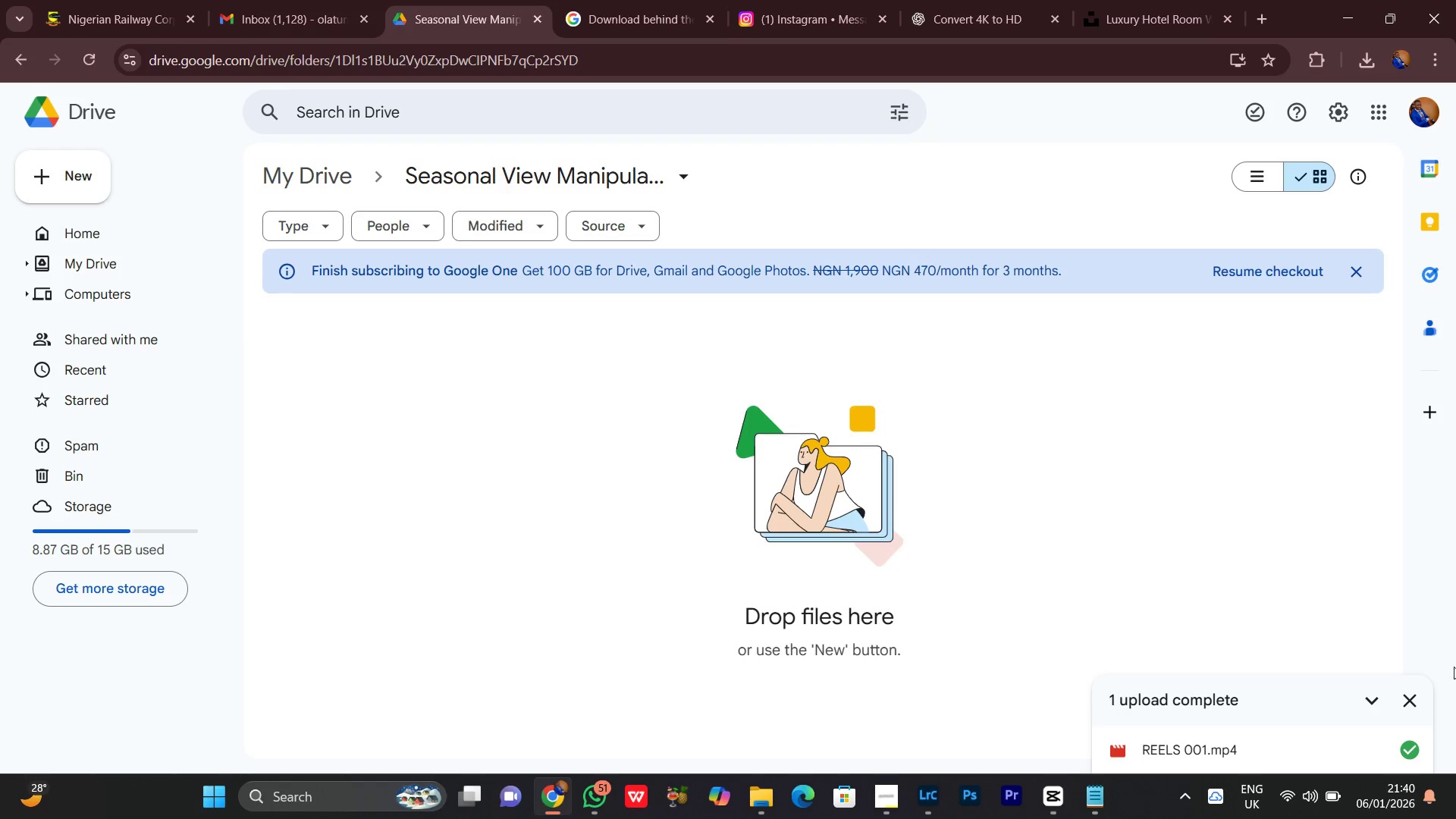 
left_click([1131, 594])
 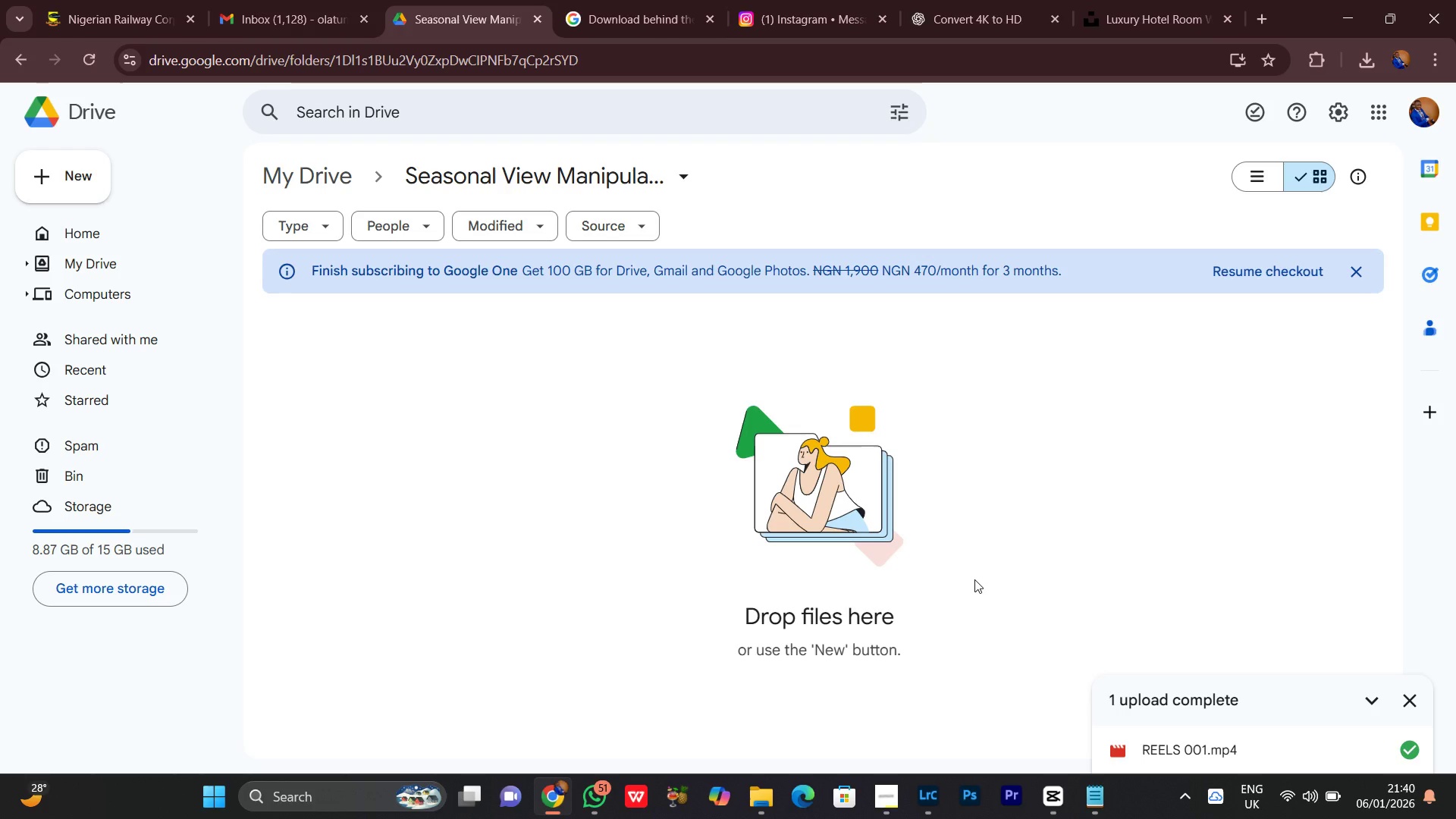 
scroll: coordinate [972, 579], scroll_direction: up, amount: 1.0
 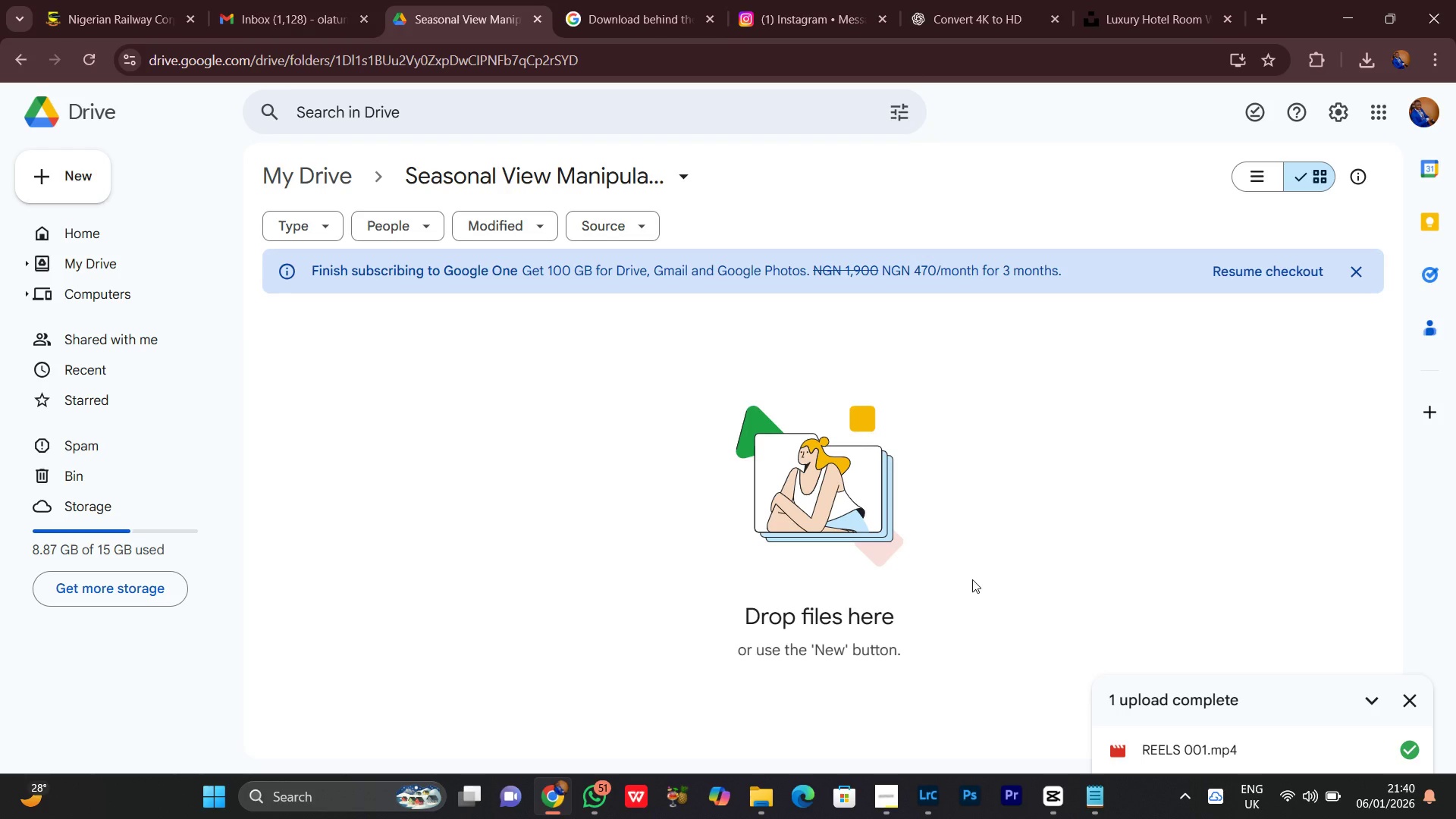 
scroll: coordinate [972, 579], scroll_direction: down, amount: 1.0
 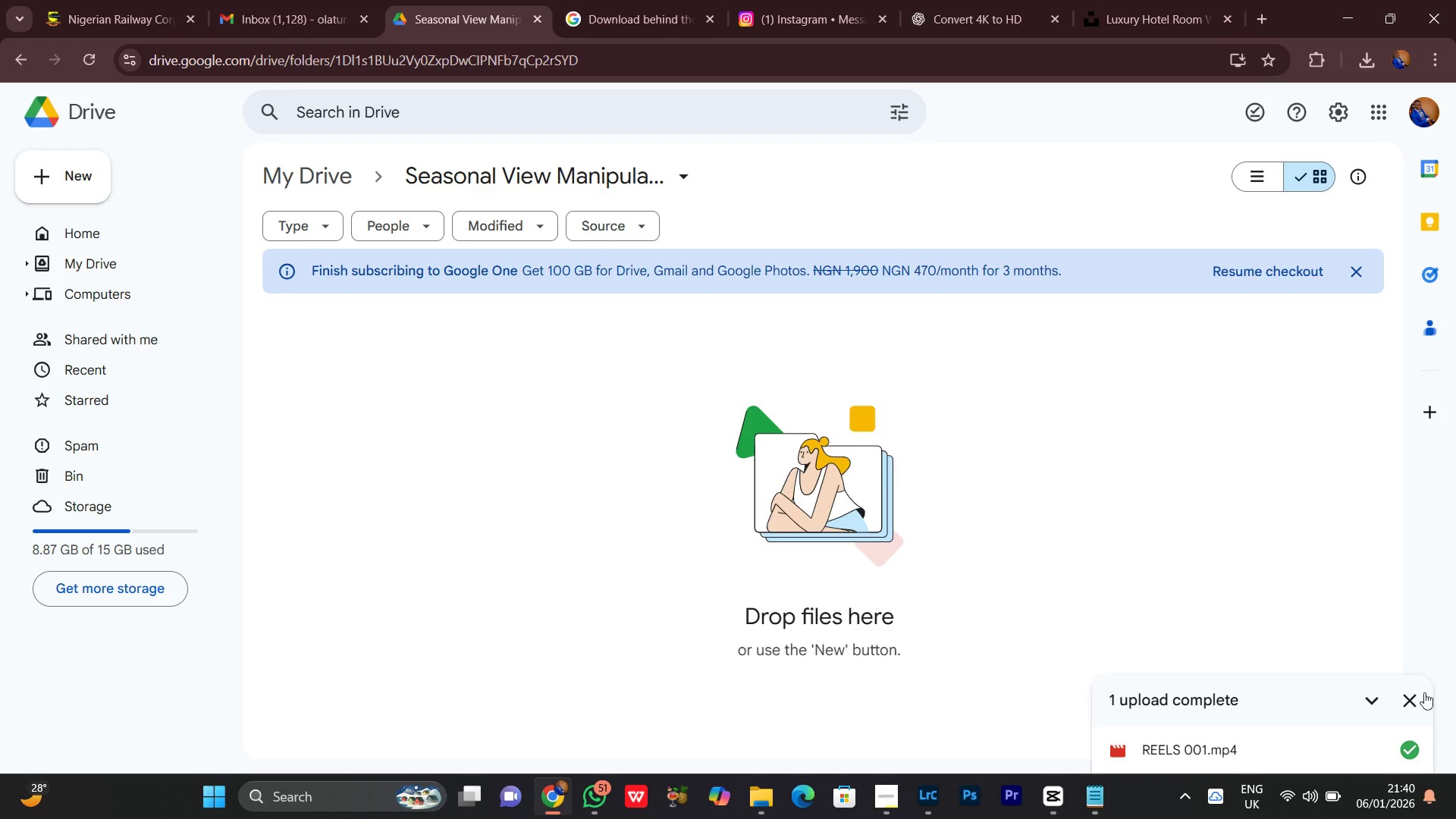 
left_click([1416, 705])
 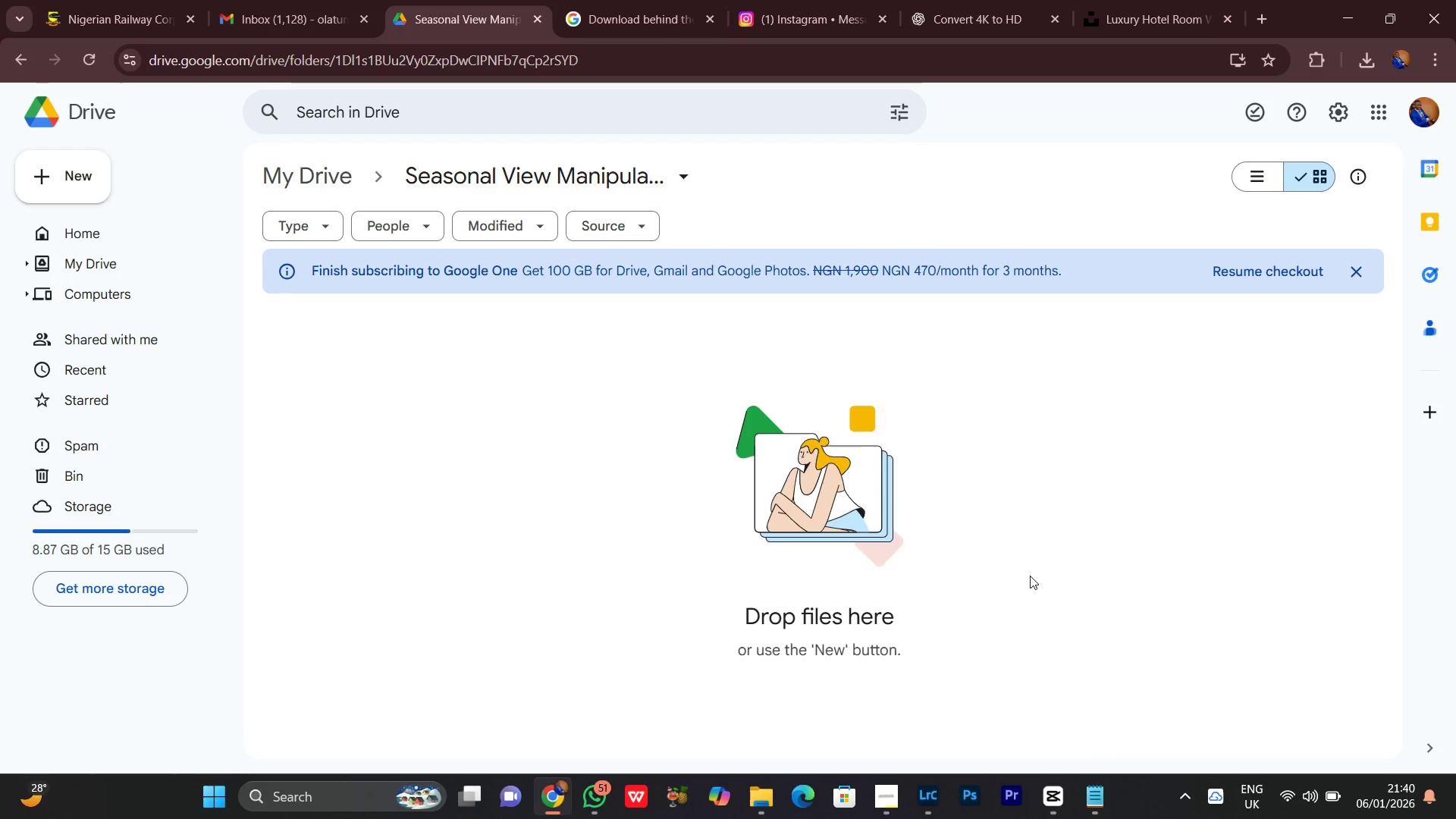 
left_click([989, 550])
 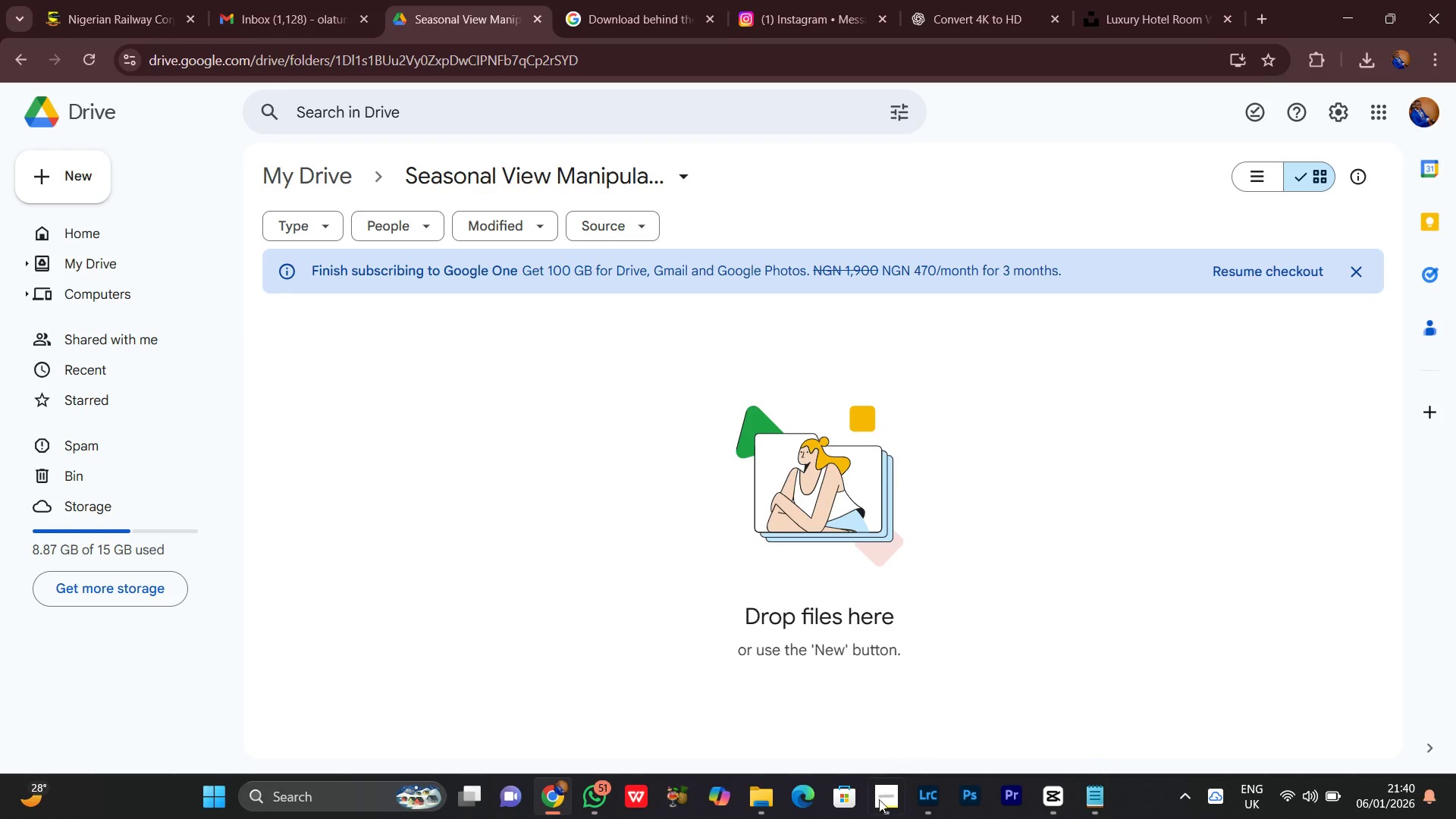 
left_click([882, 808])